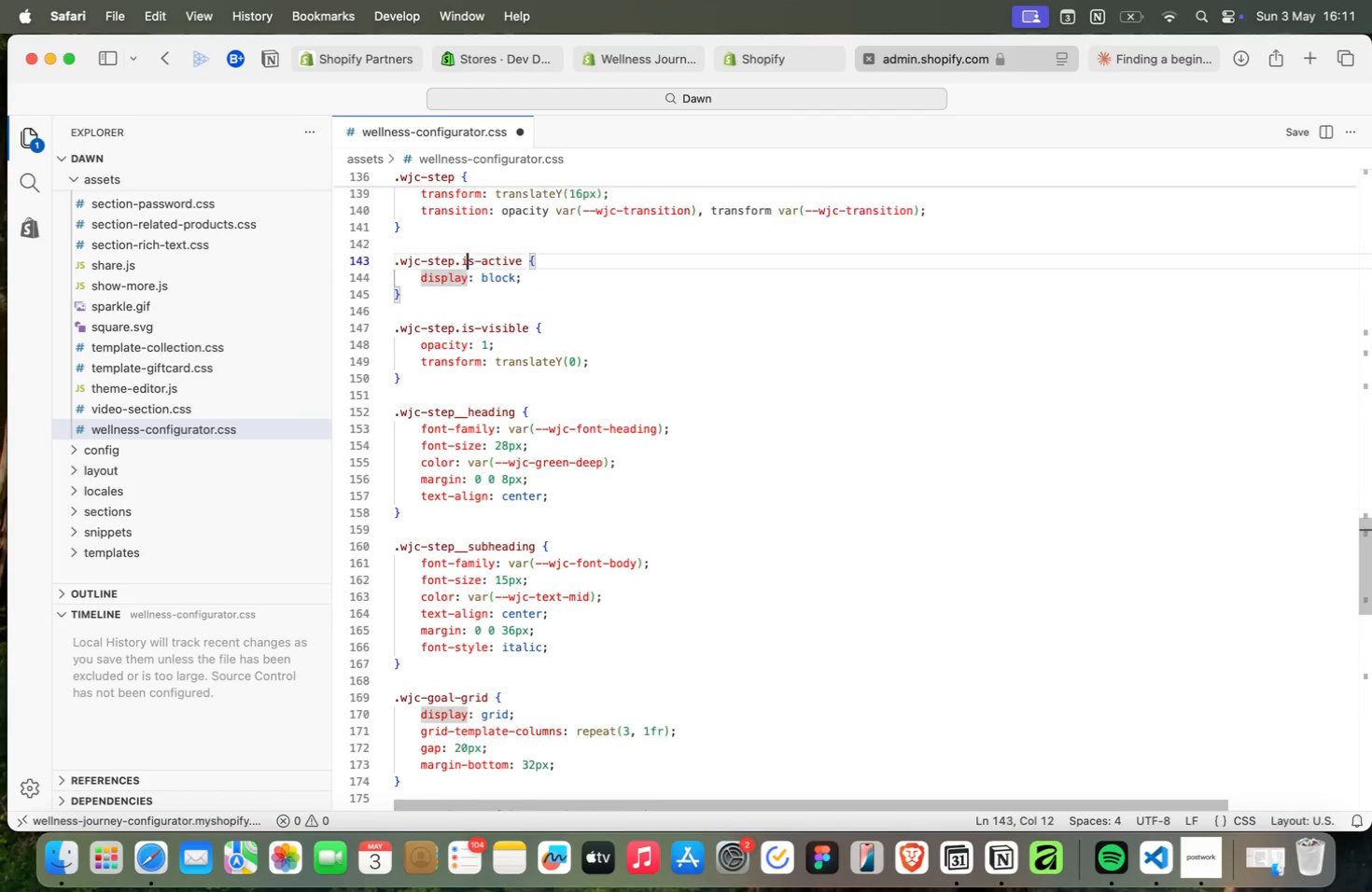 
key(ArrowUp)
 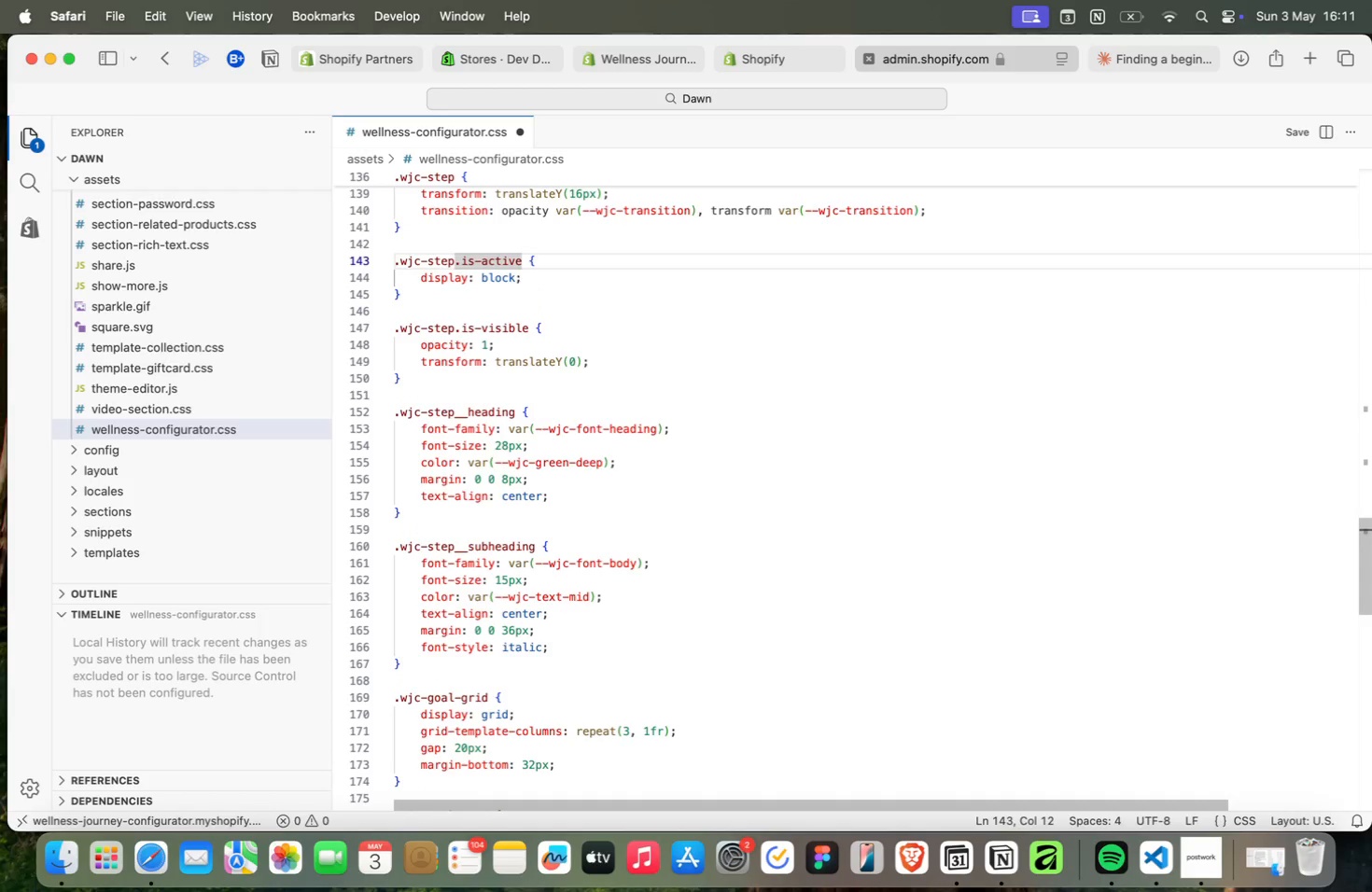 
key(ArrowUp)
 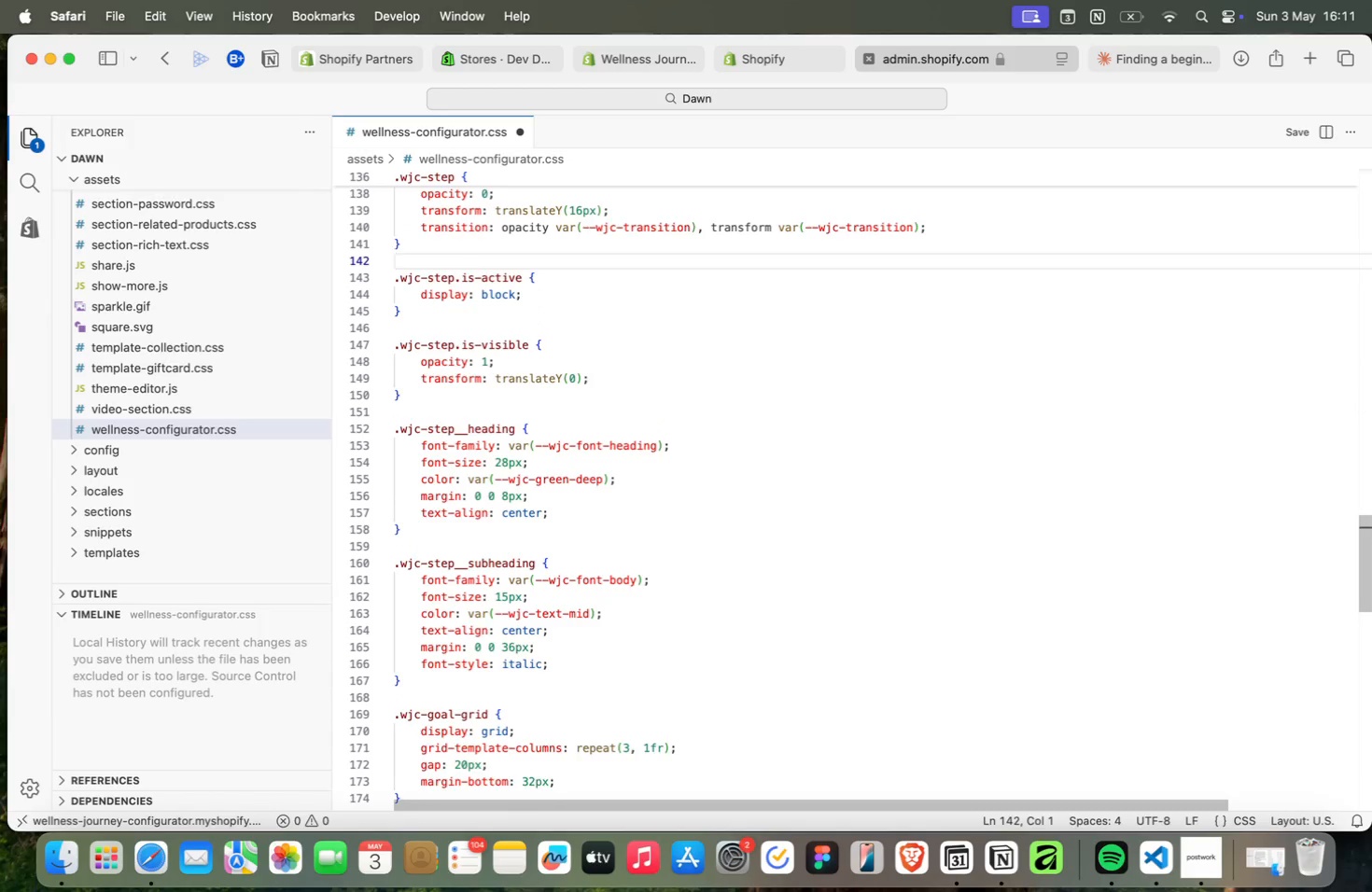 
key(ArrowUp)
 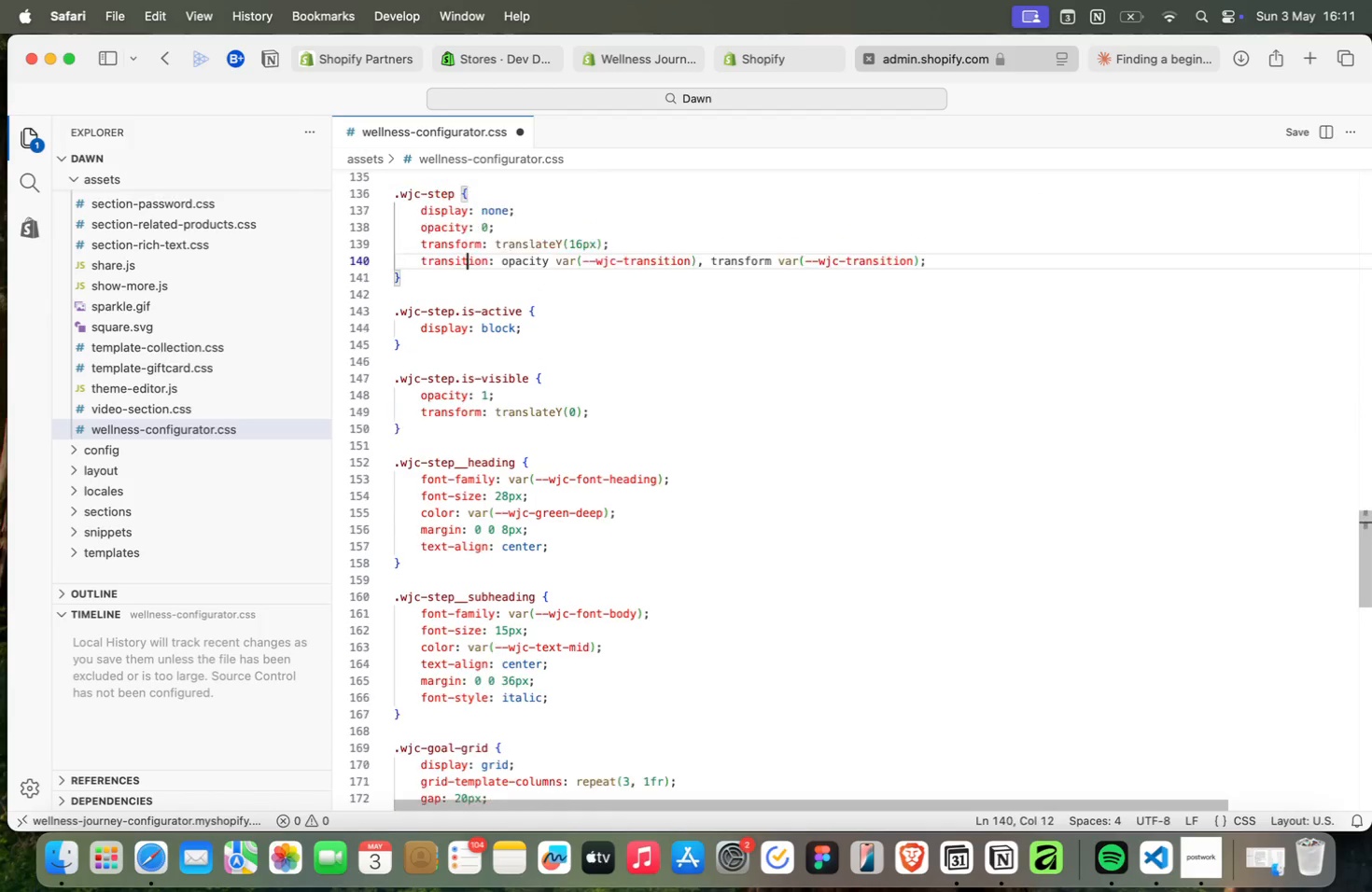 
key(ArrowUp)
 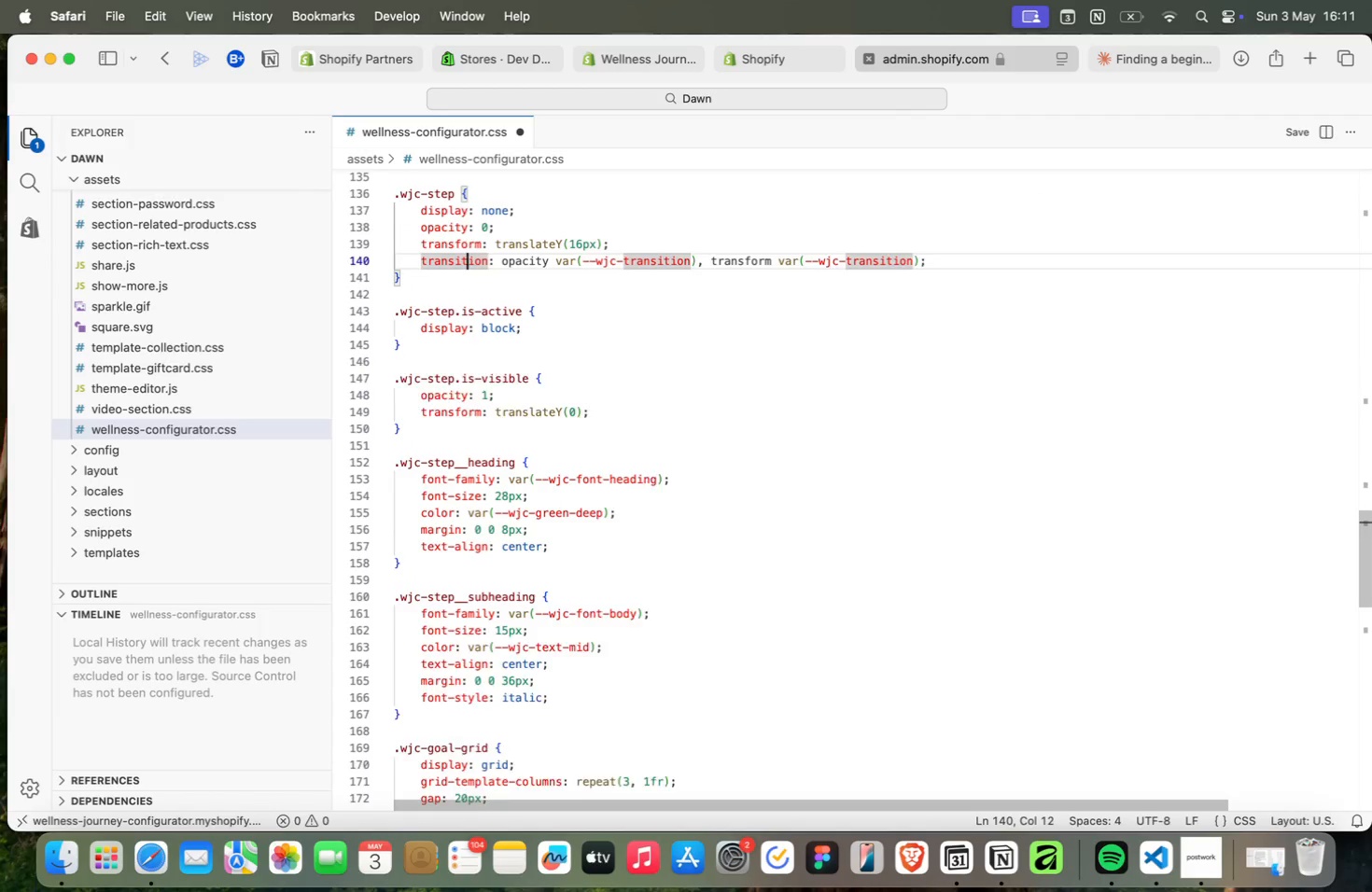 
key(ArrowUp)
 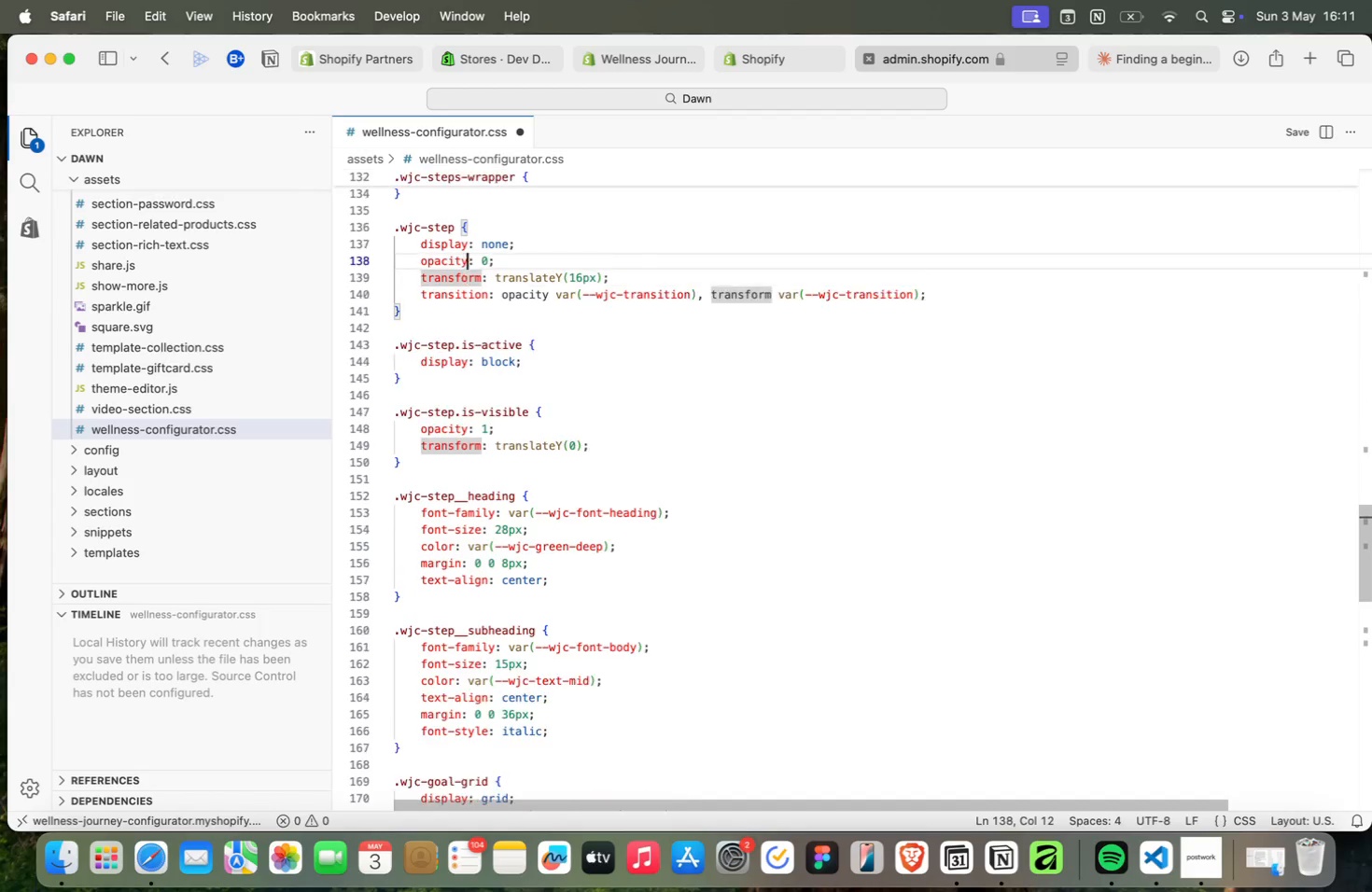 
key(ArrowUp)
 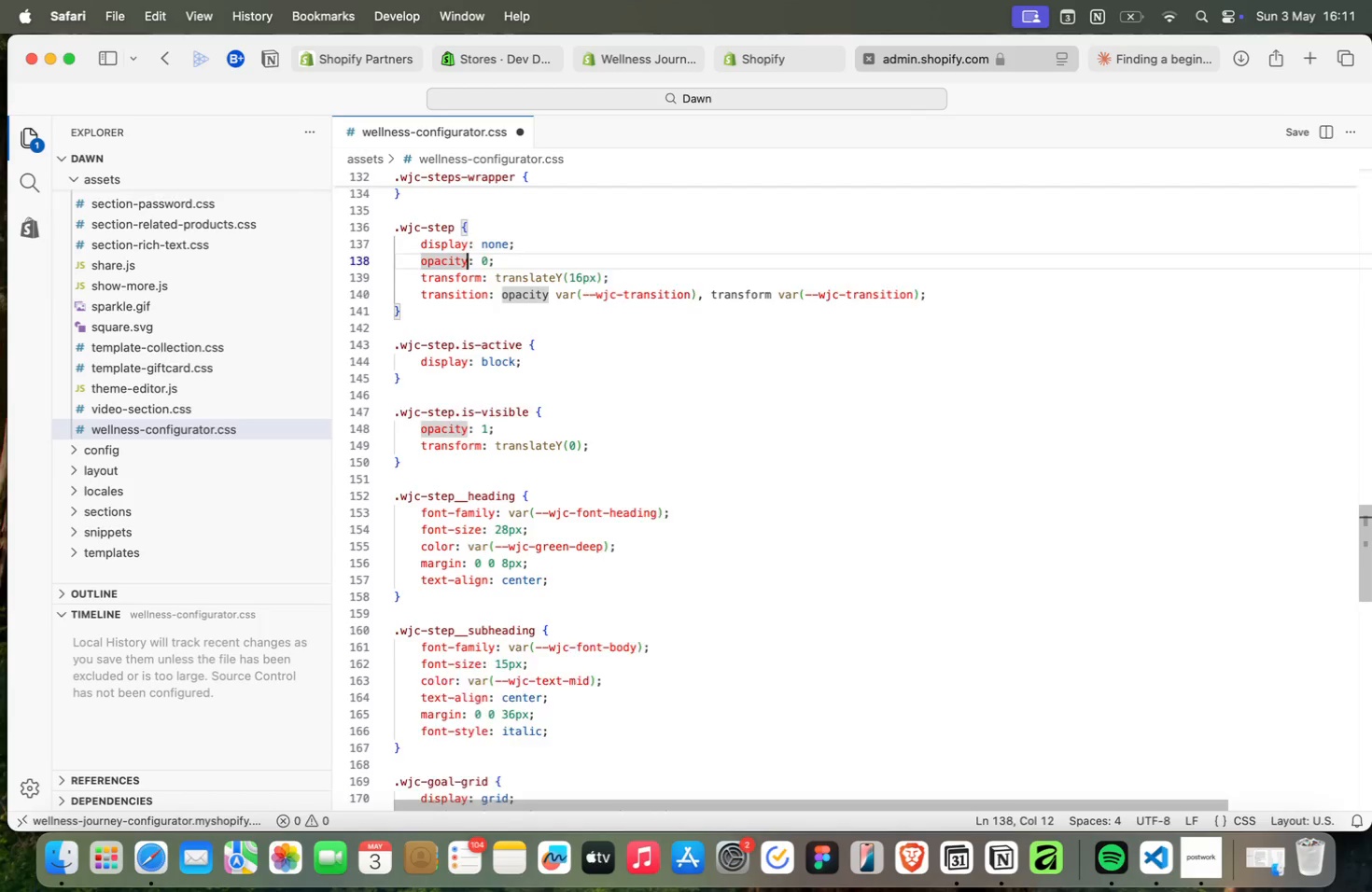 
key(ArrowUp)
 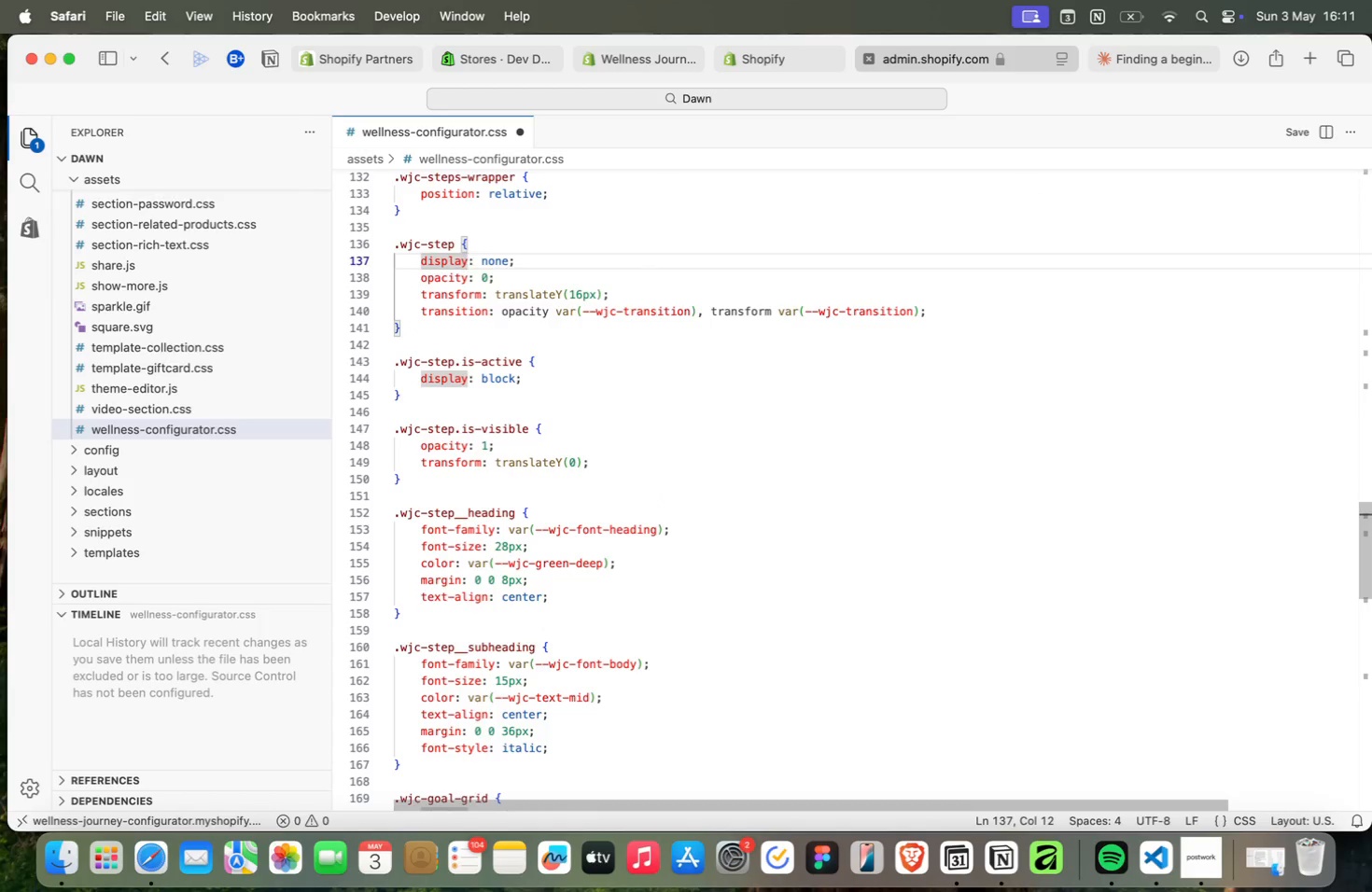 
key(ArrowRight)
 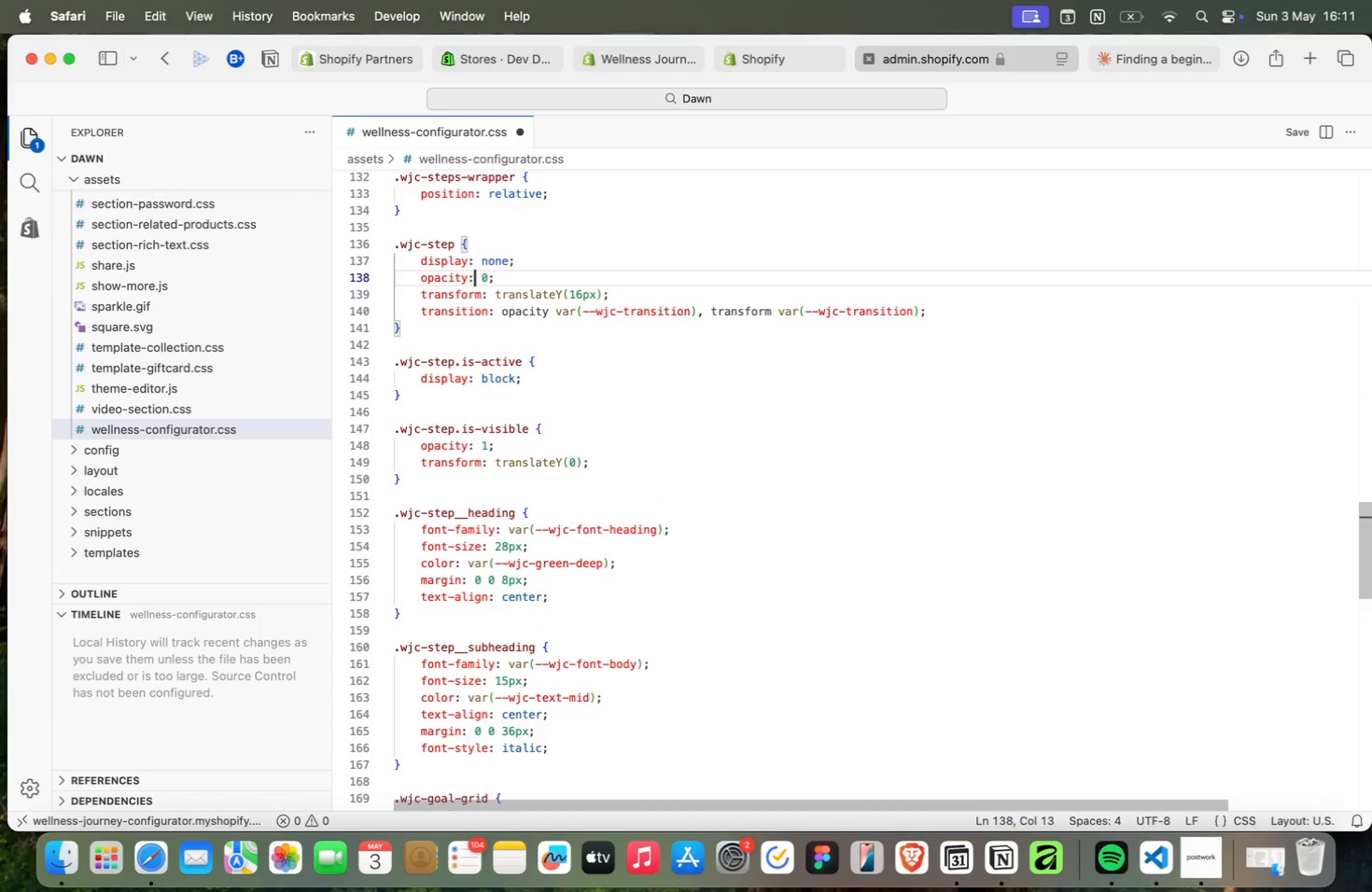 
key(ArrowDown)
 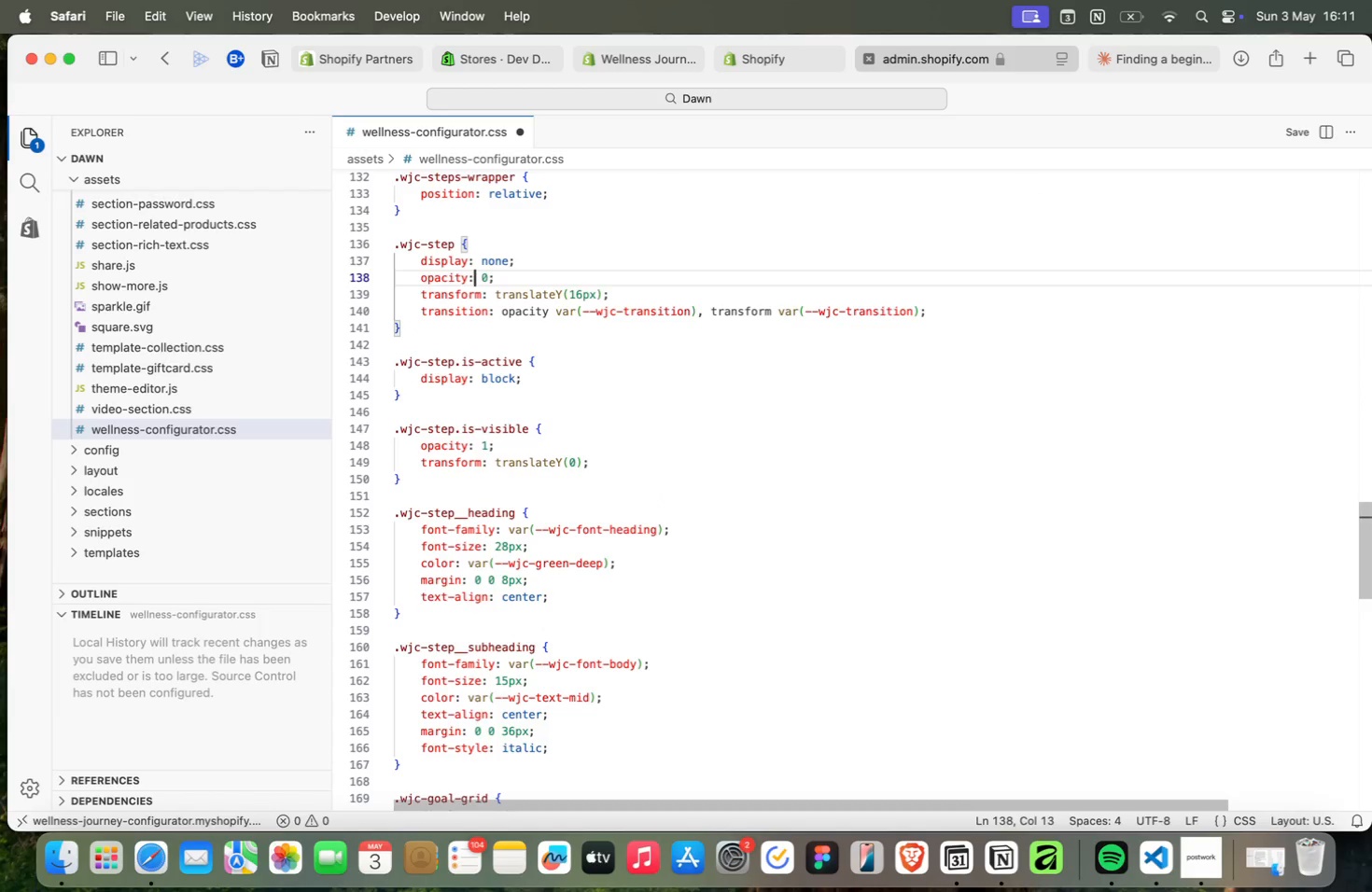 
key(ArrowDown)
 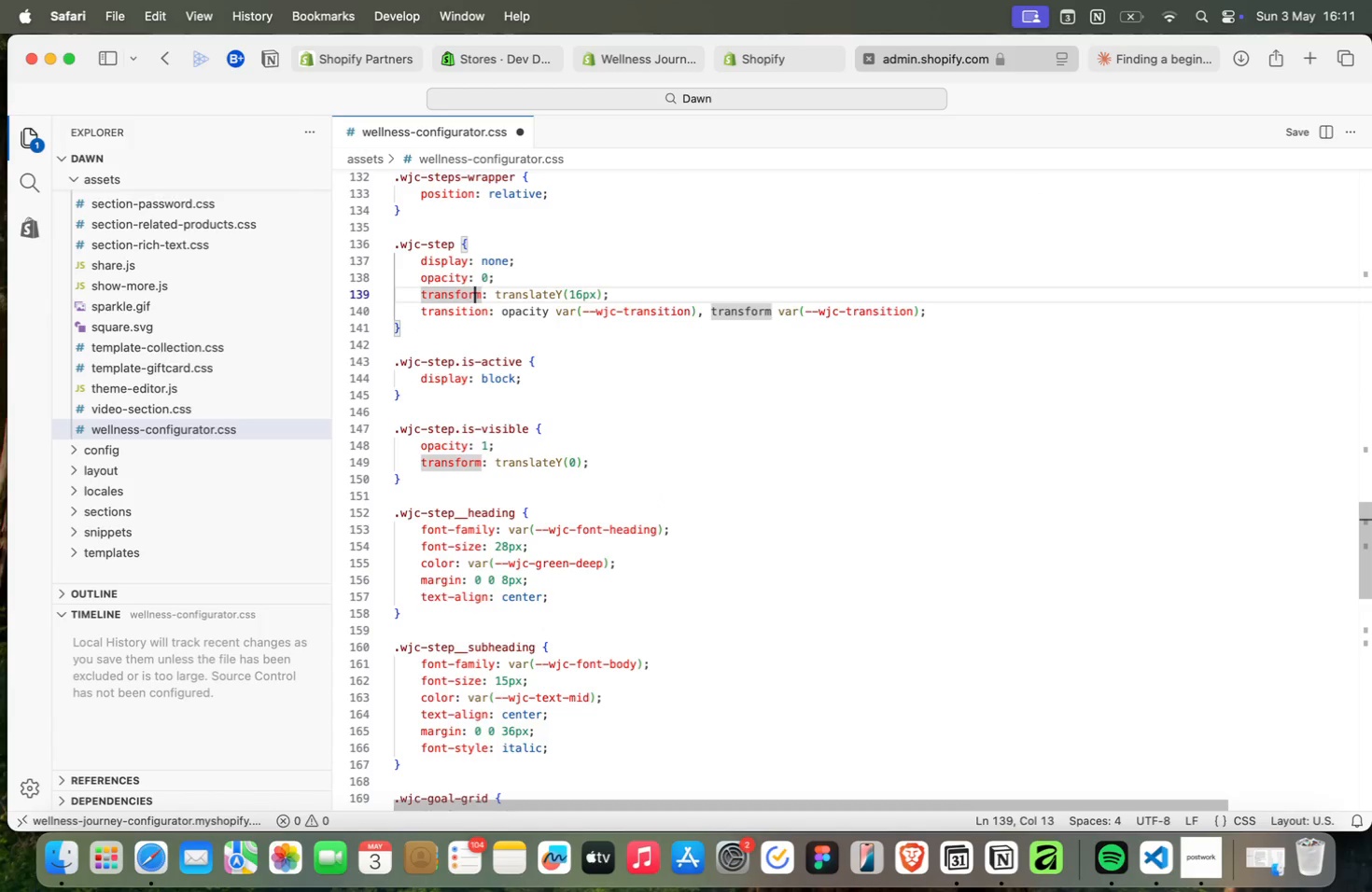 
key(ArrowRight)
 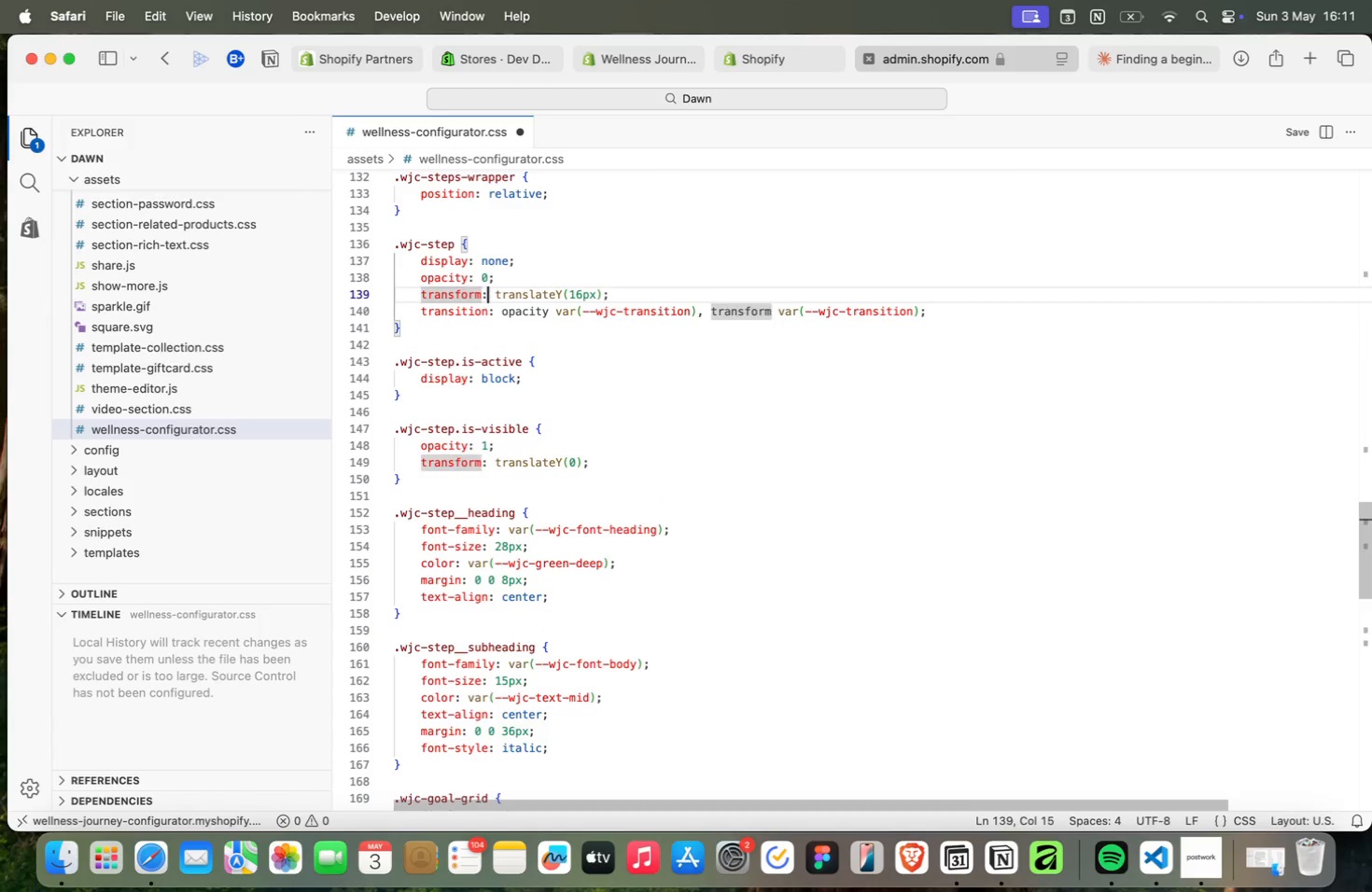 
key(ArrowRight)
 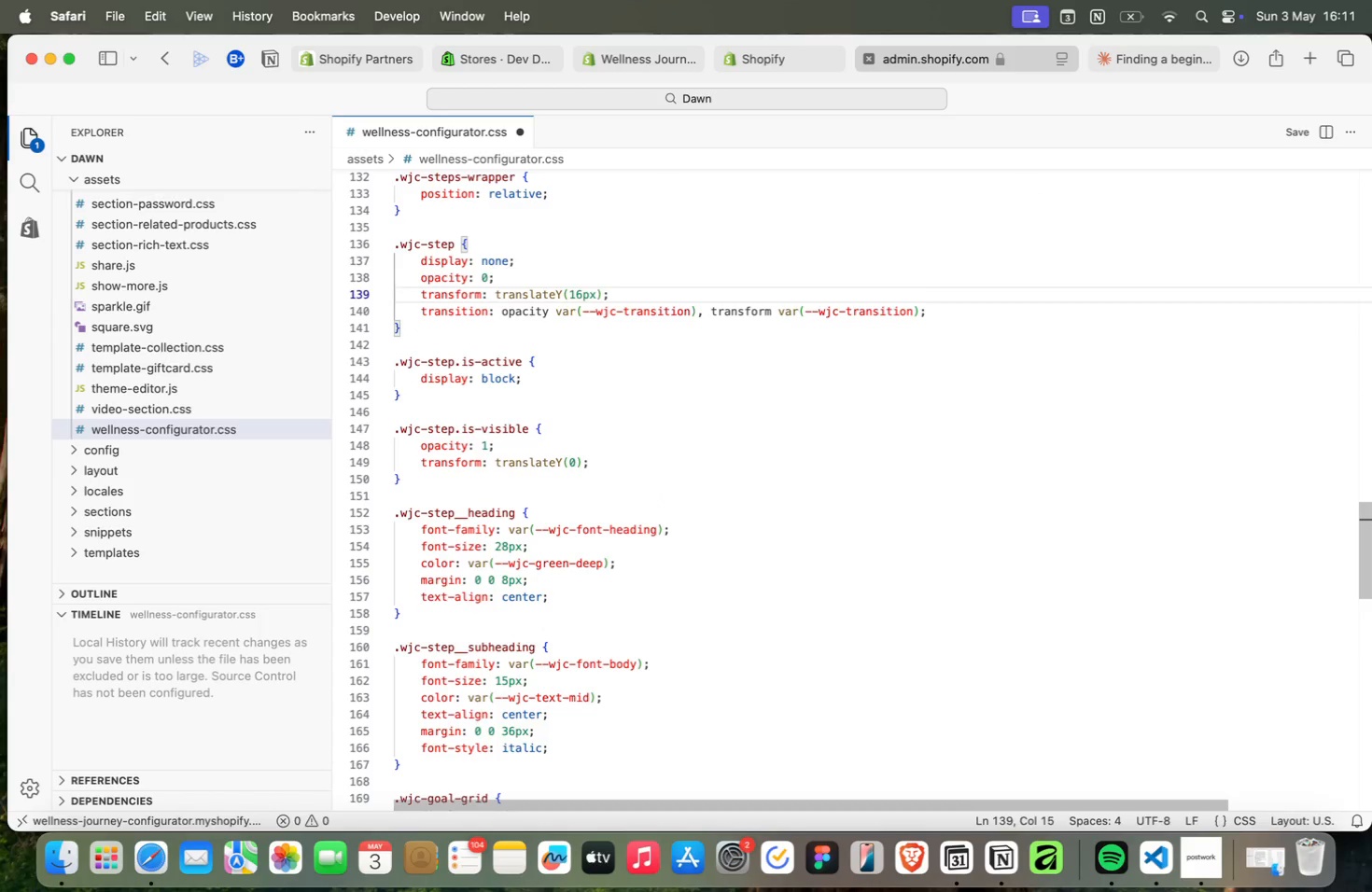 
key(ArrowDown)
 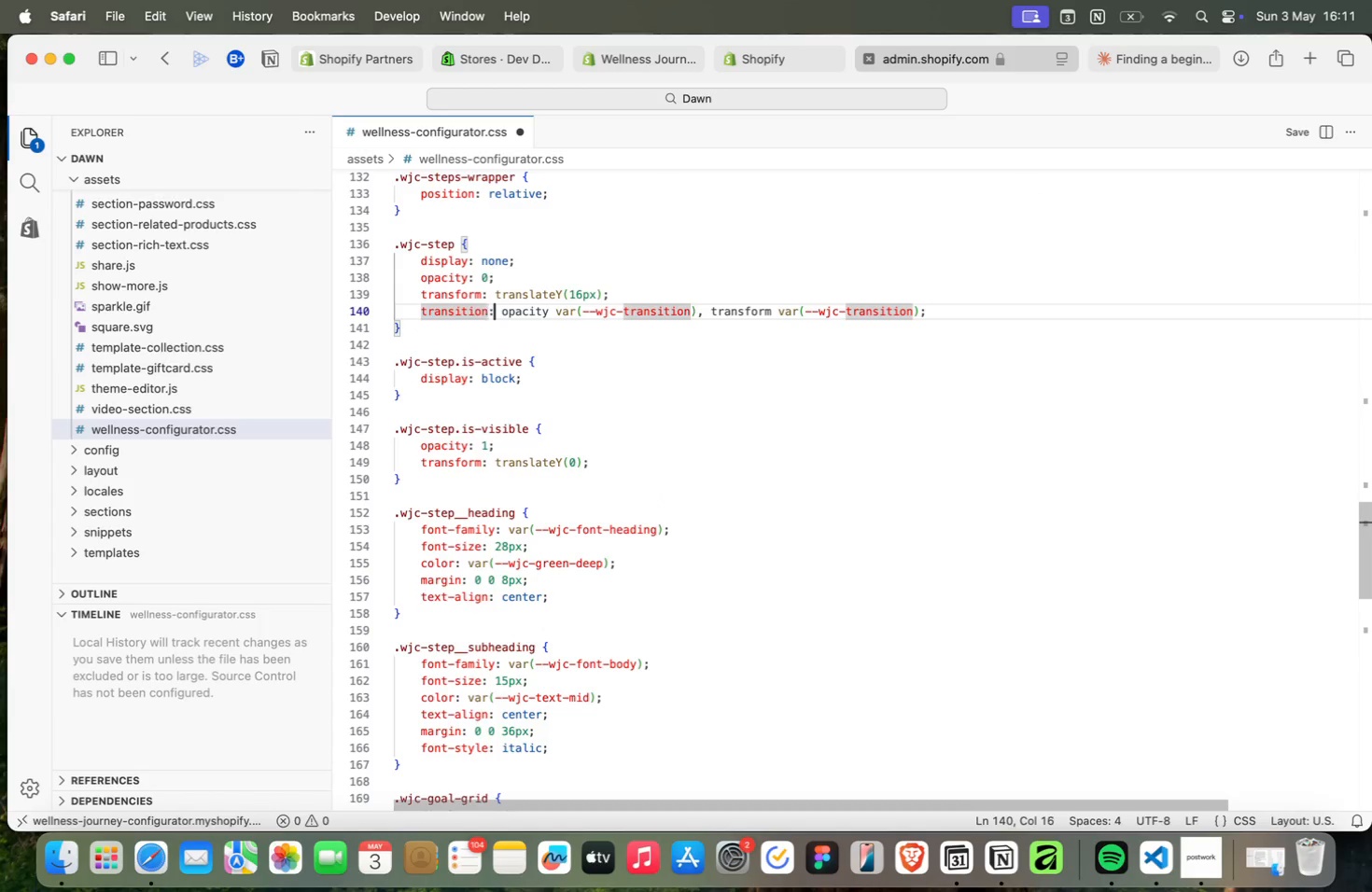 
key(ArrowRight)
 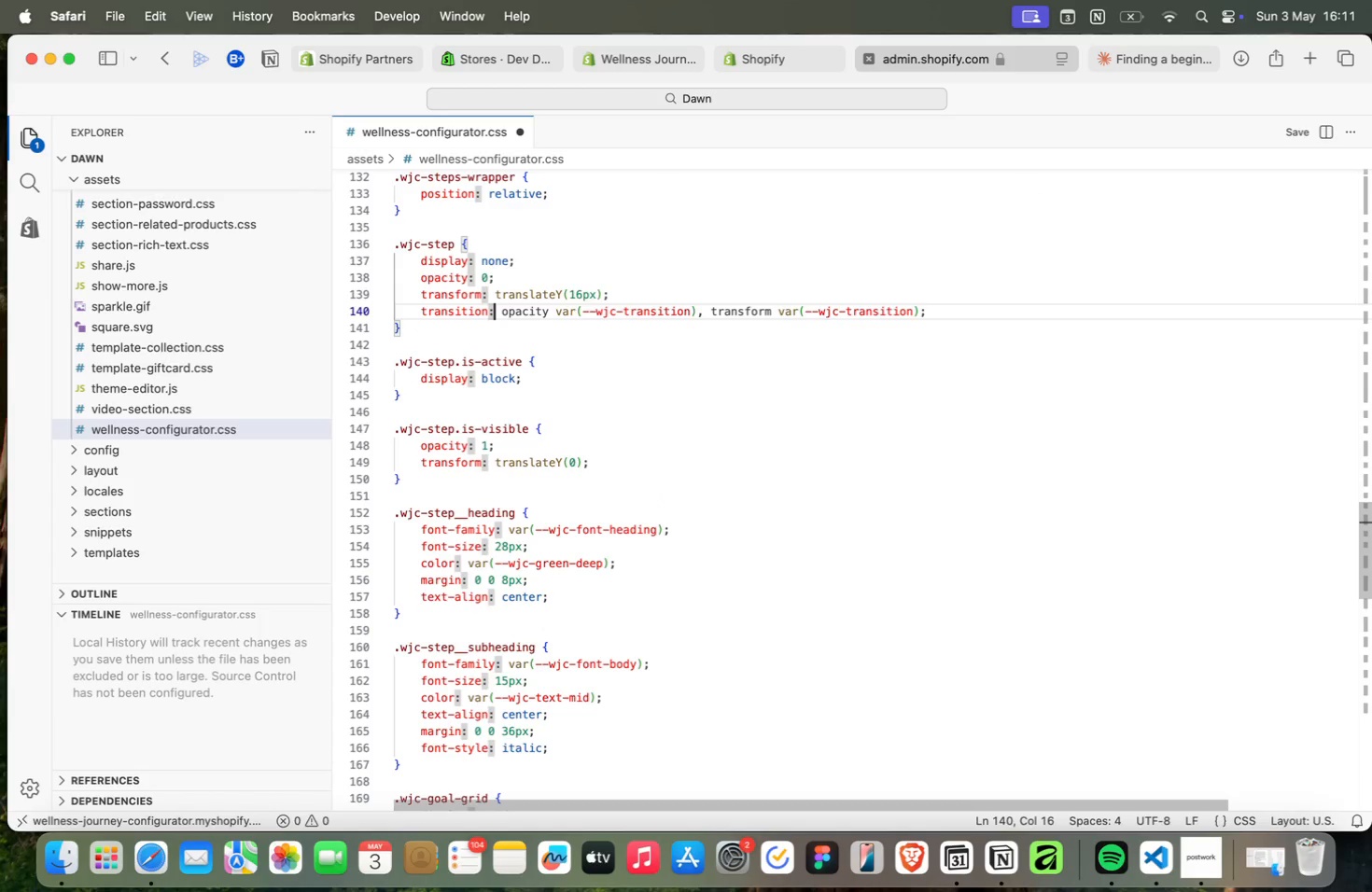 
key(ArrowUp)
 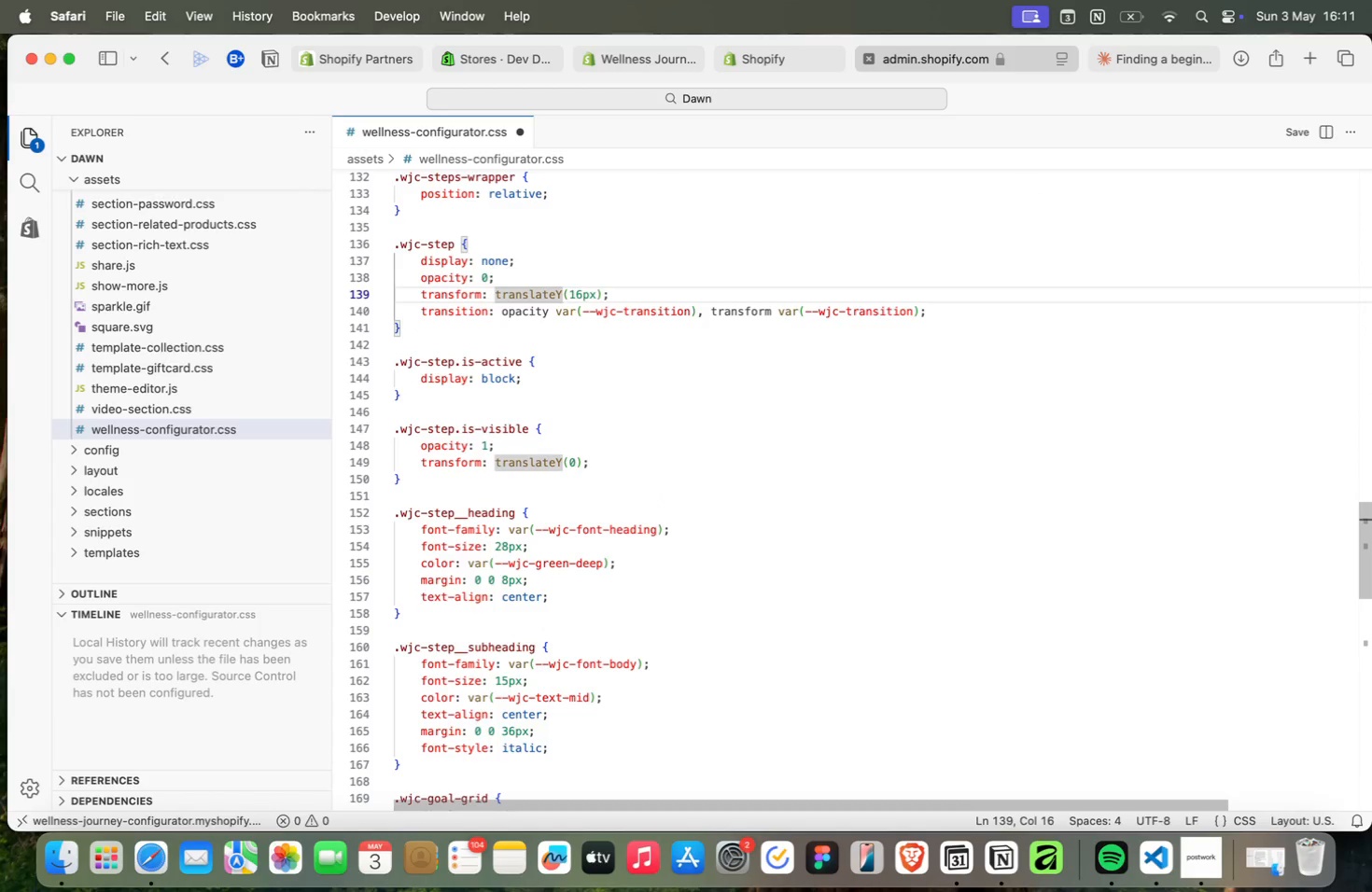 
key(ArrowLeft)
 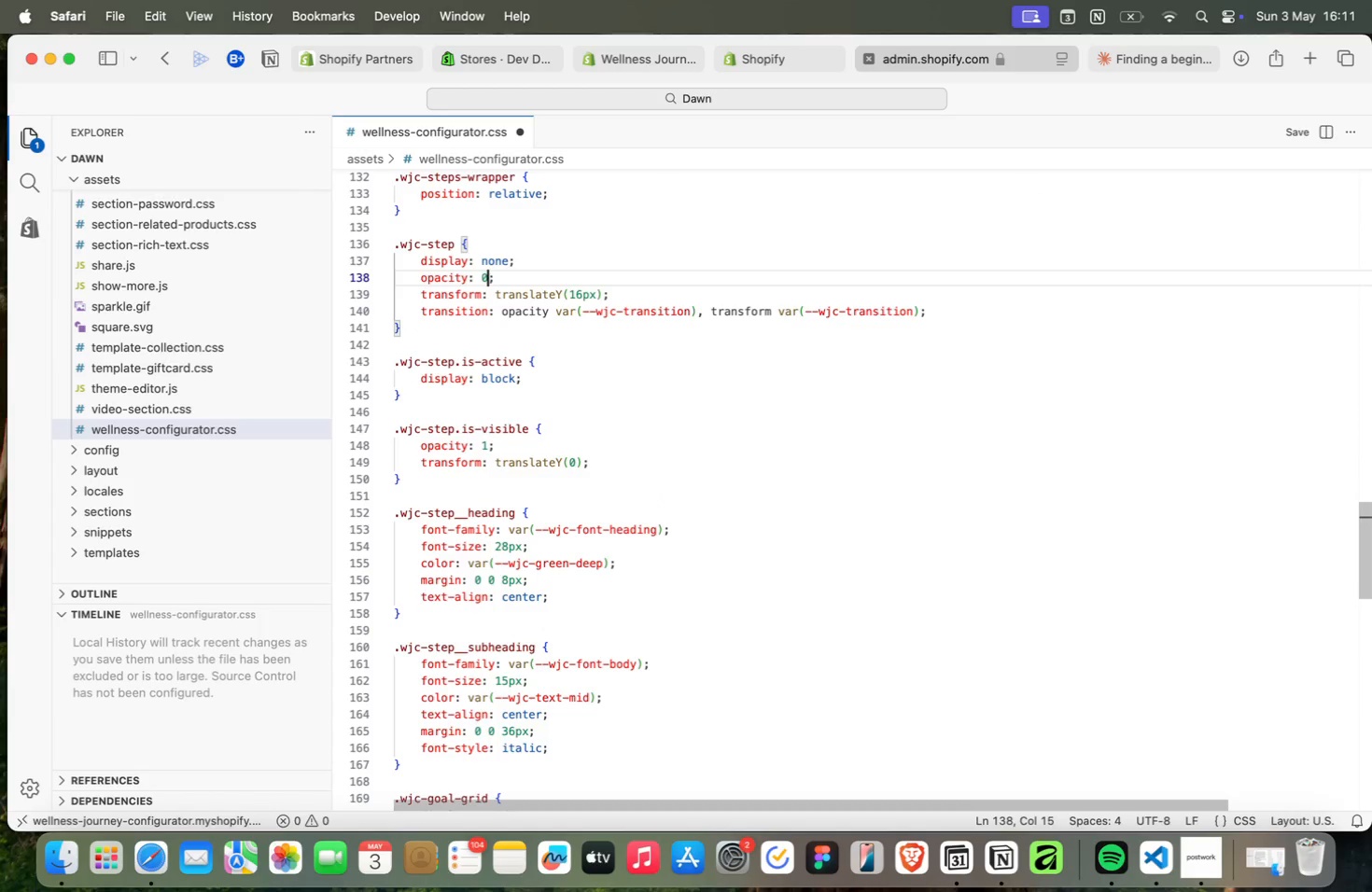 
key(ArrowUp)
 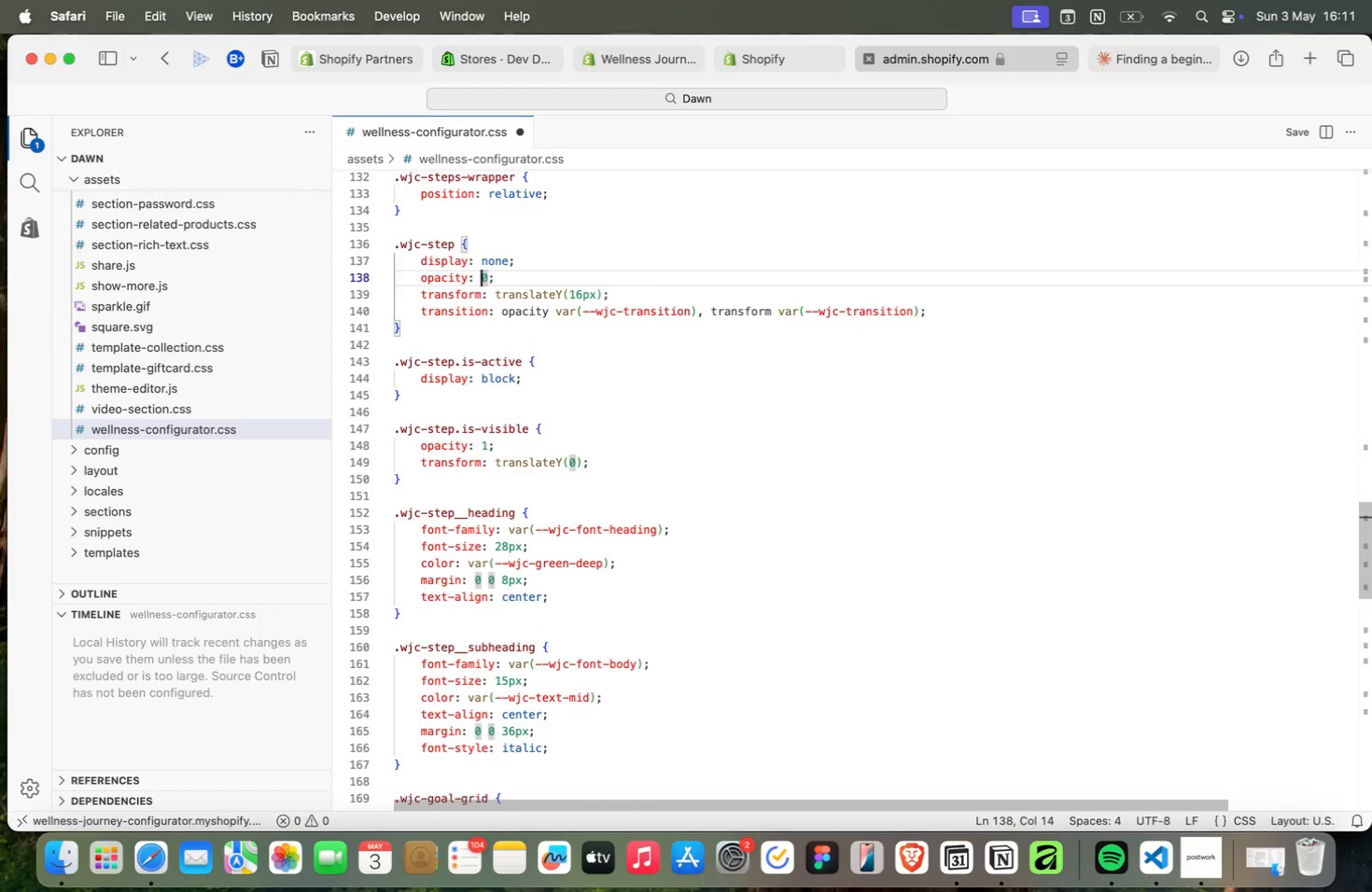 
key(ArrowLeft)
 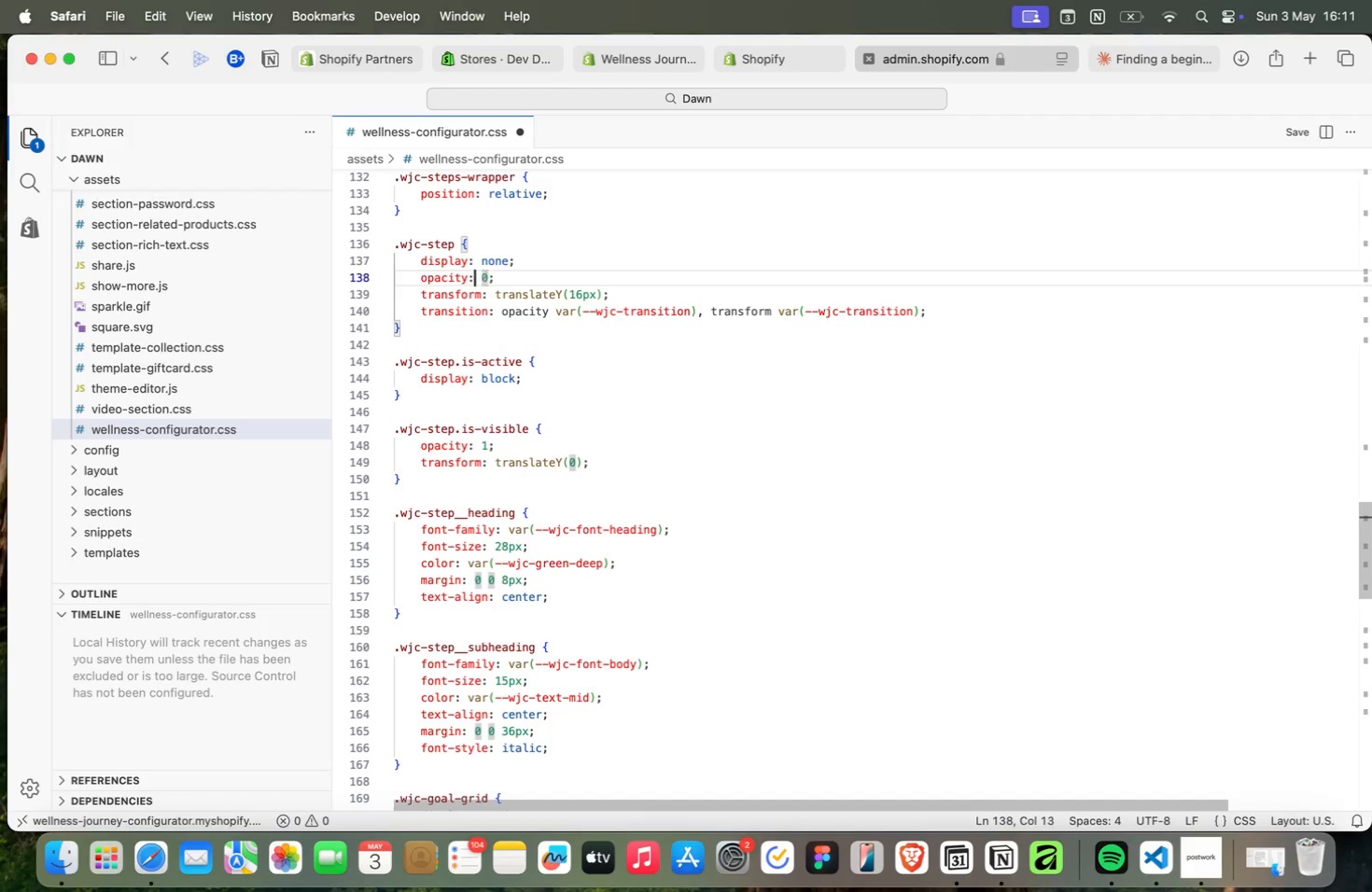 
key(ArrowLeft)
 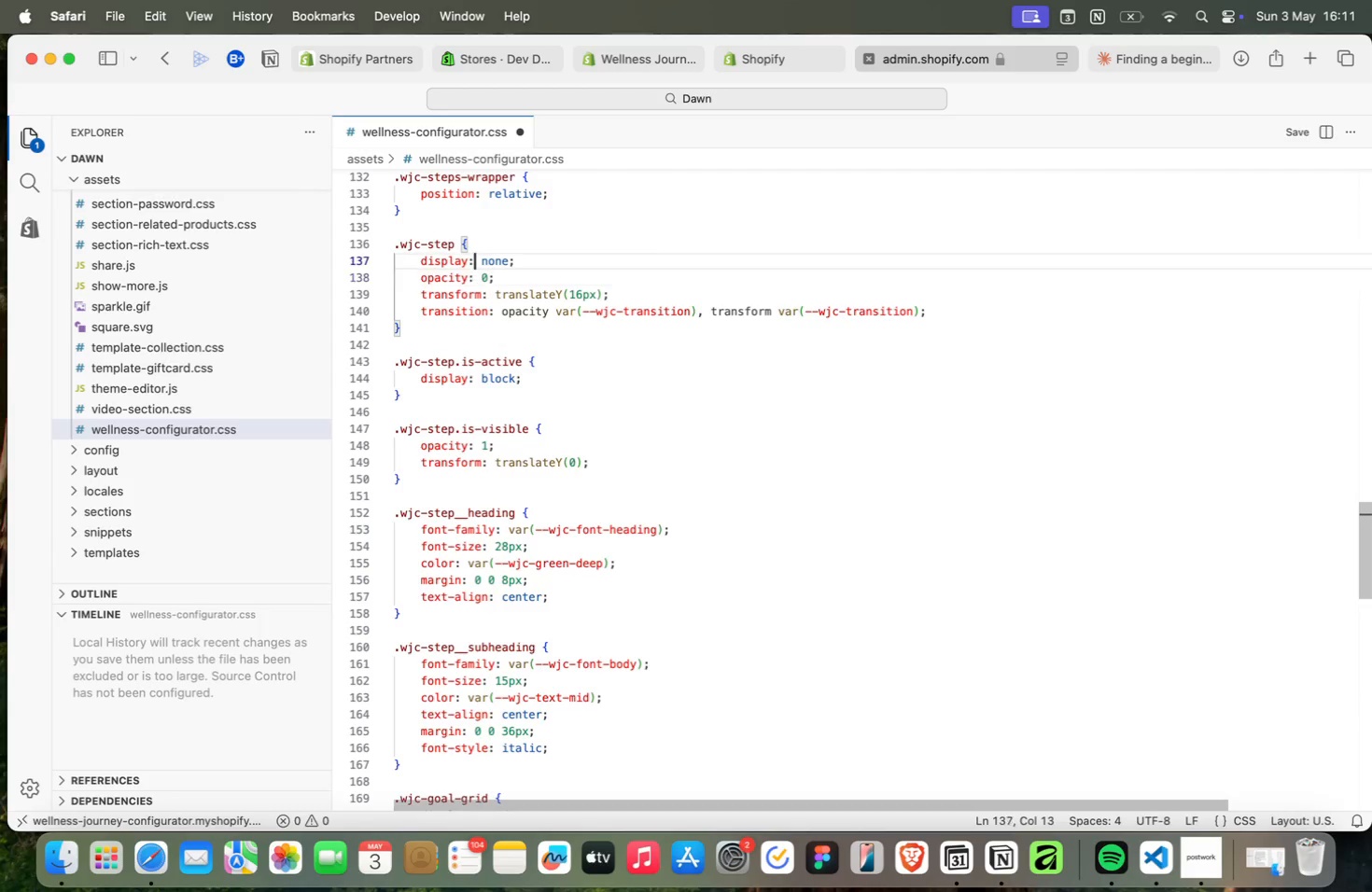 
key(ArrowUp)
 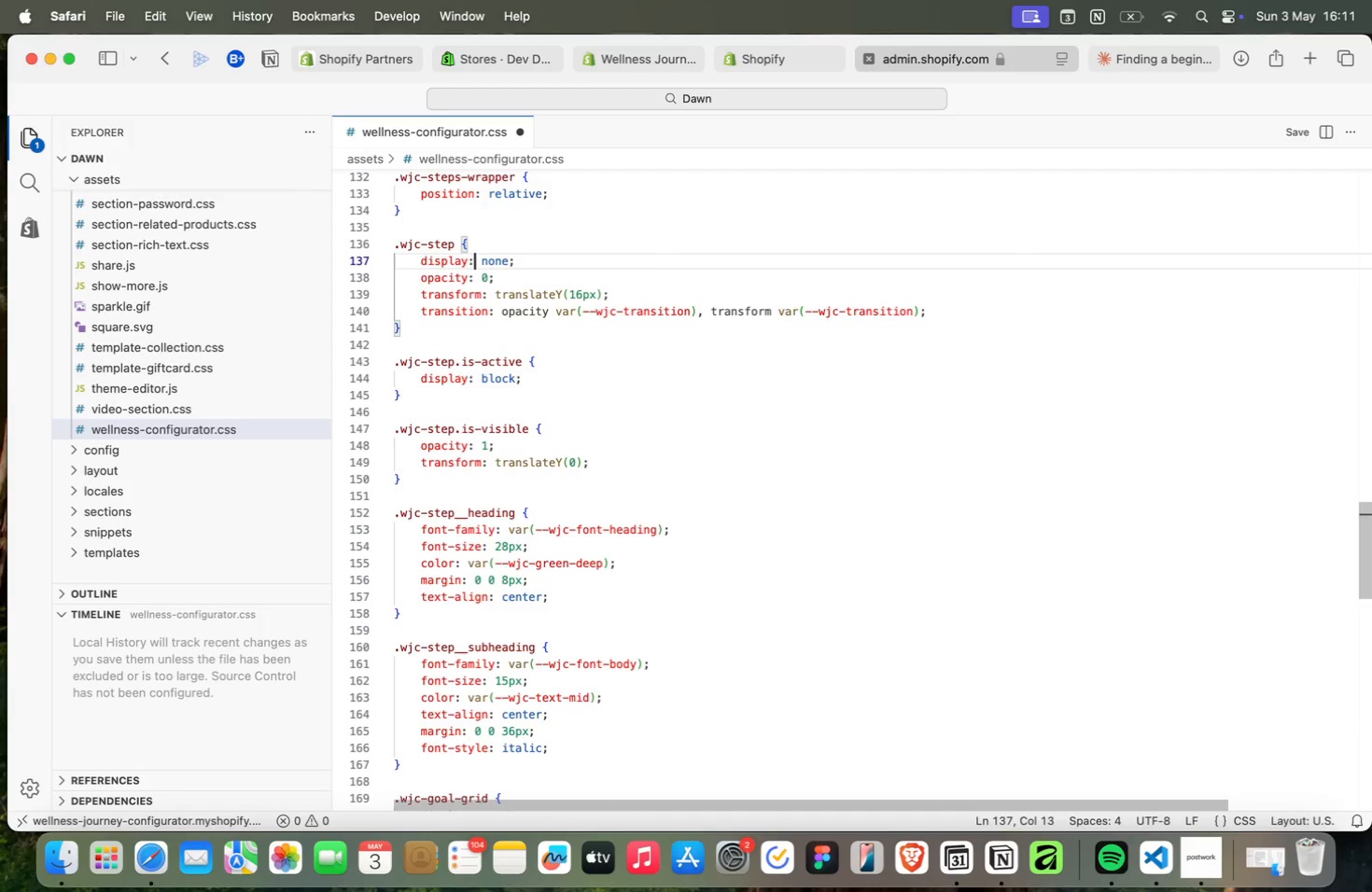 
key(ArrowUp)
 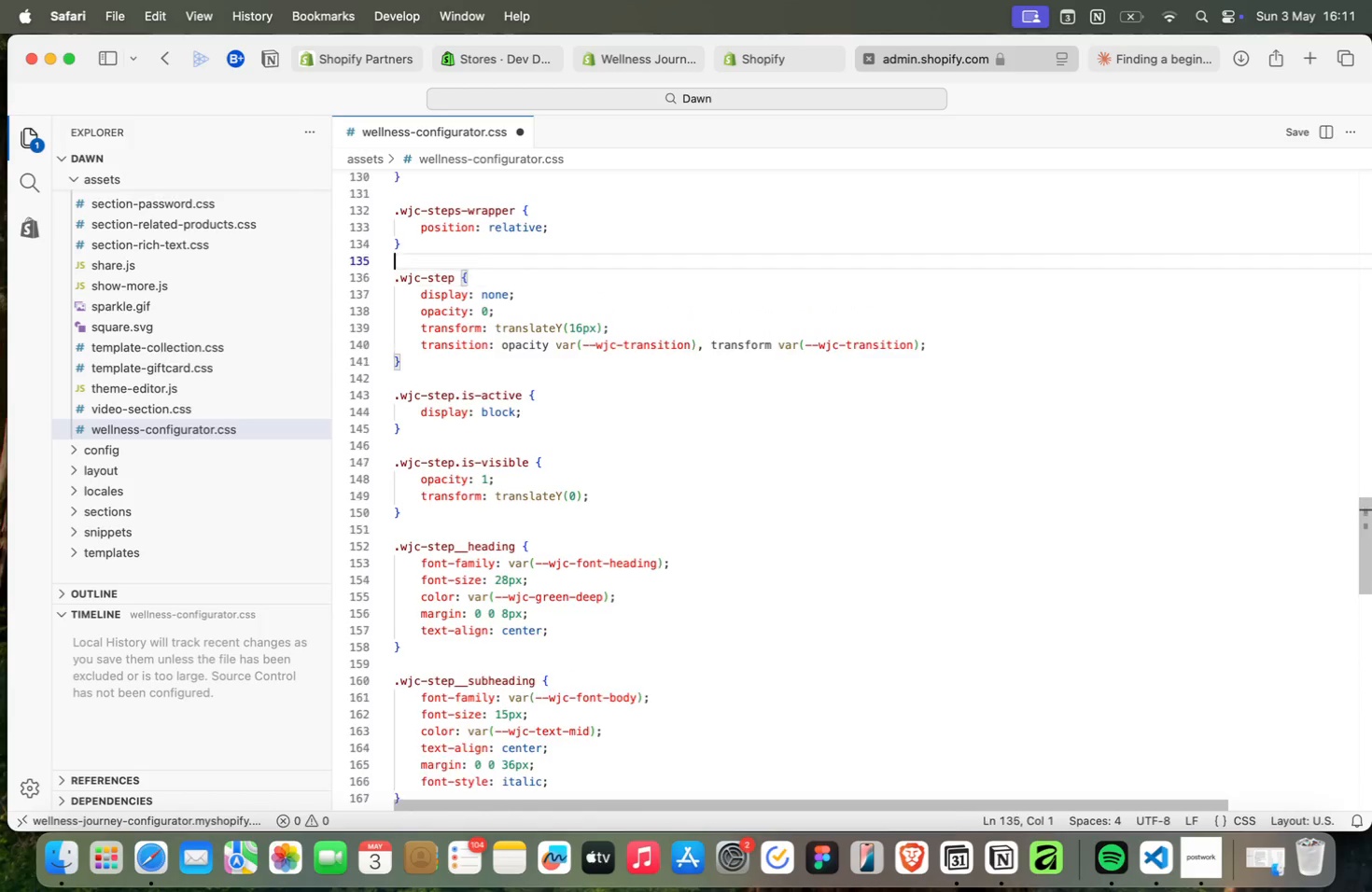 
key(ArrowUp)
 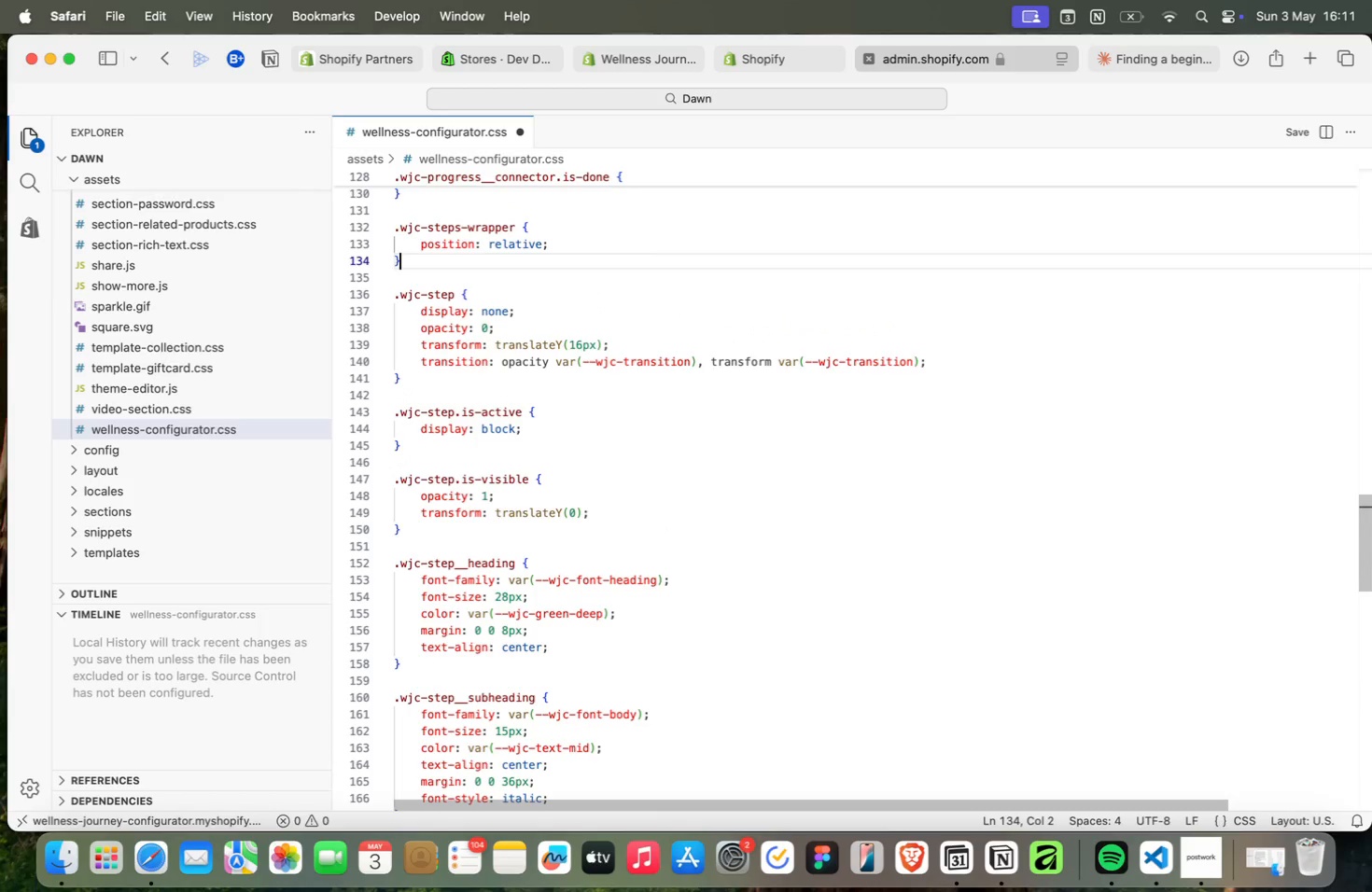 
key(ArrowUp)
 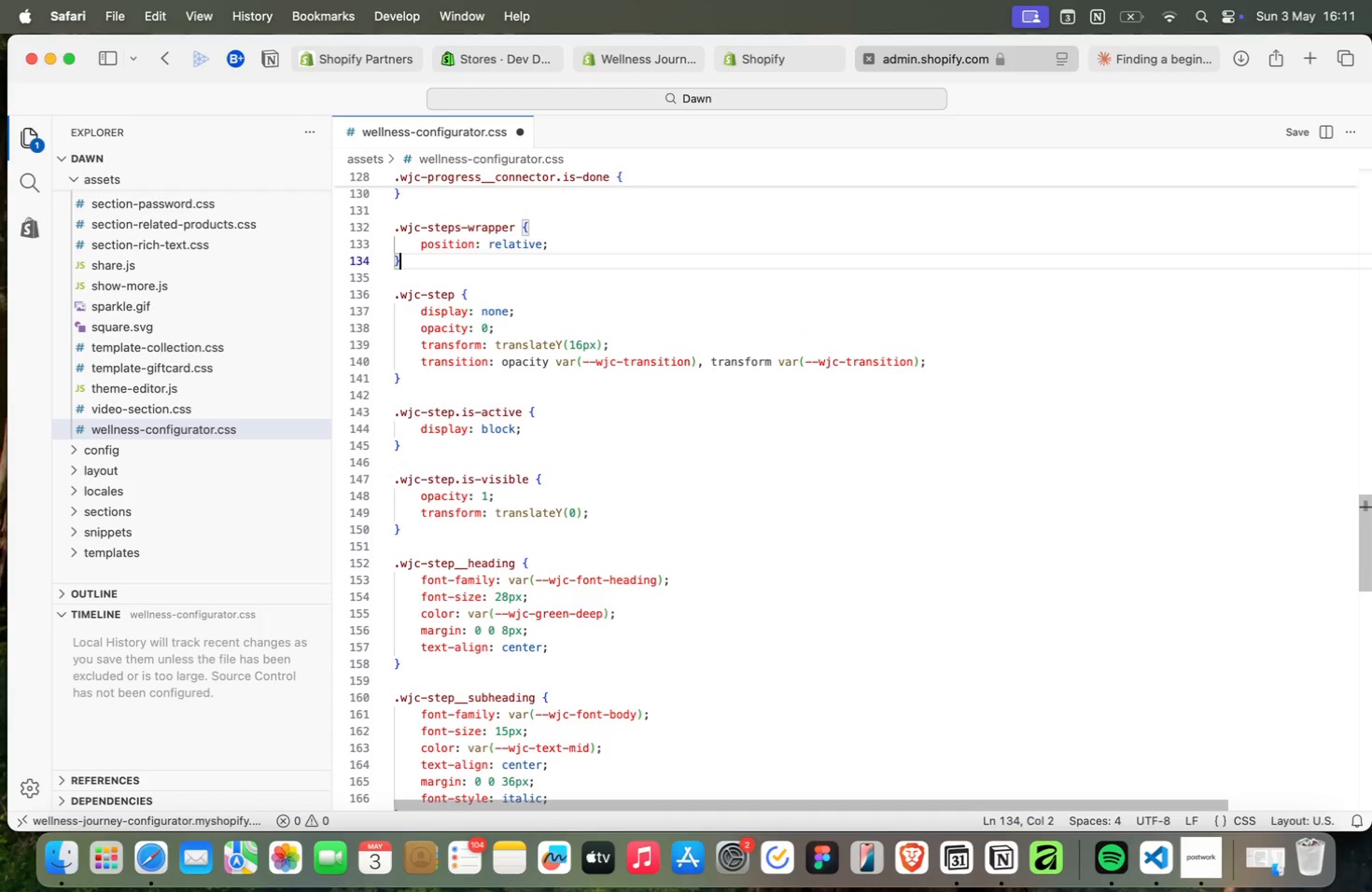 
key(ArrowUp)
 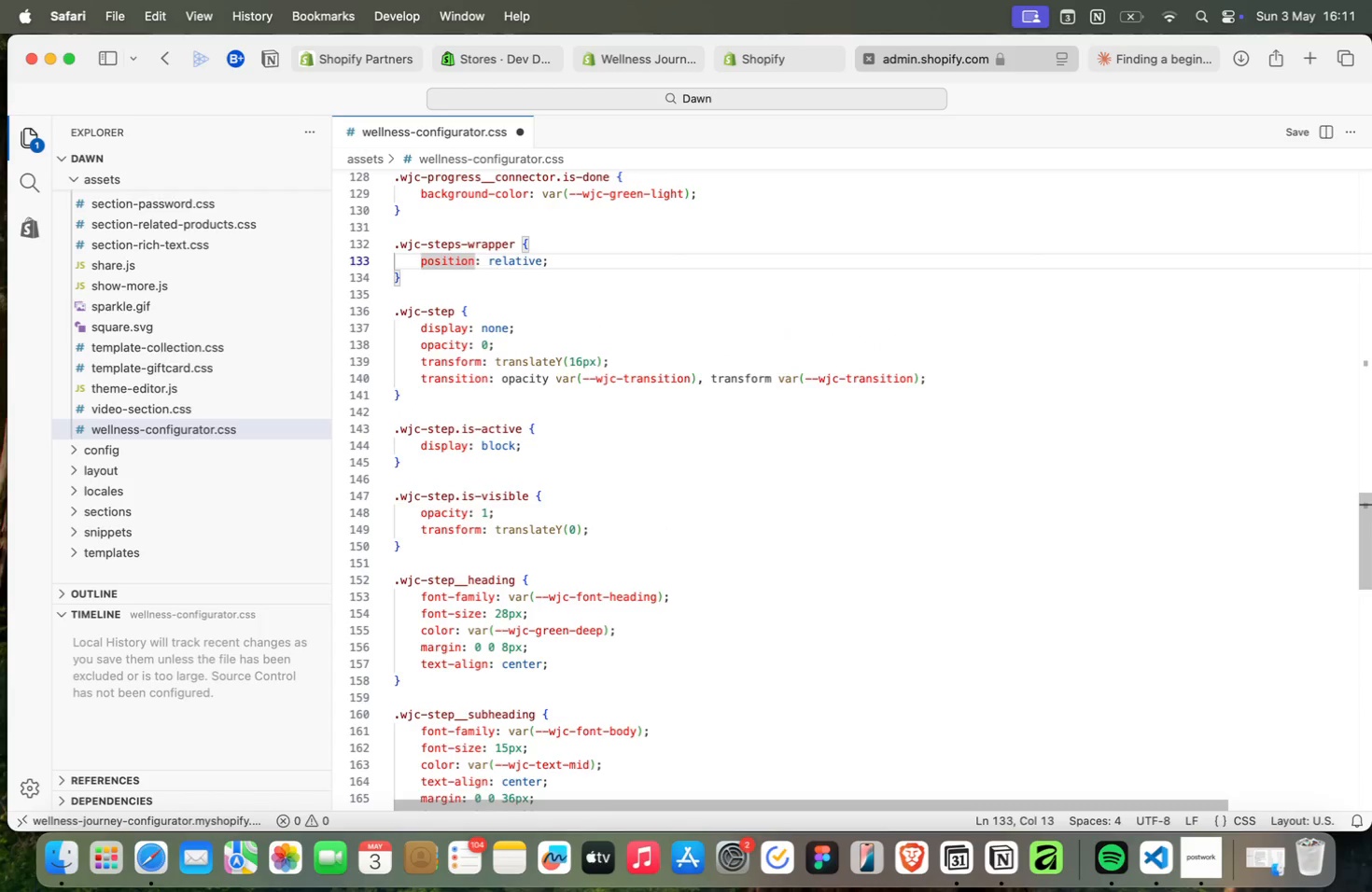 
key(ArrowRight)
 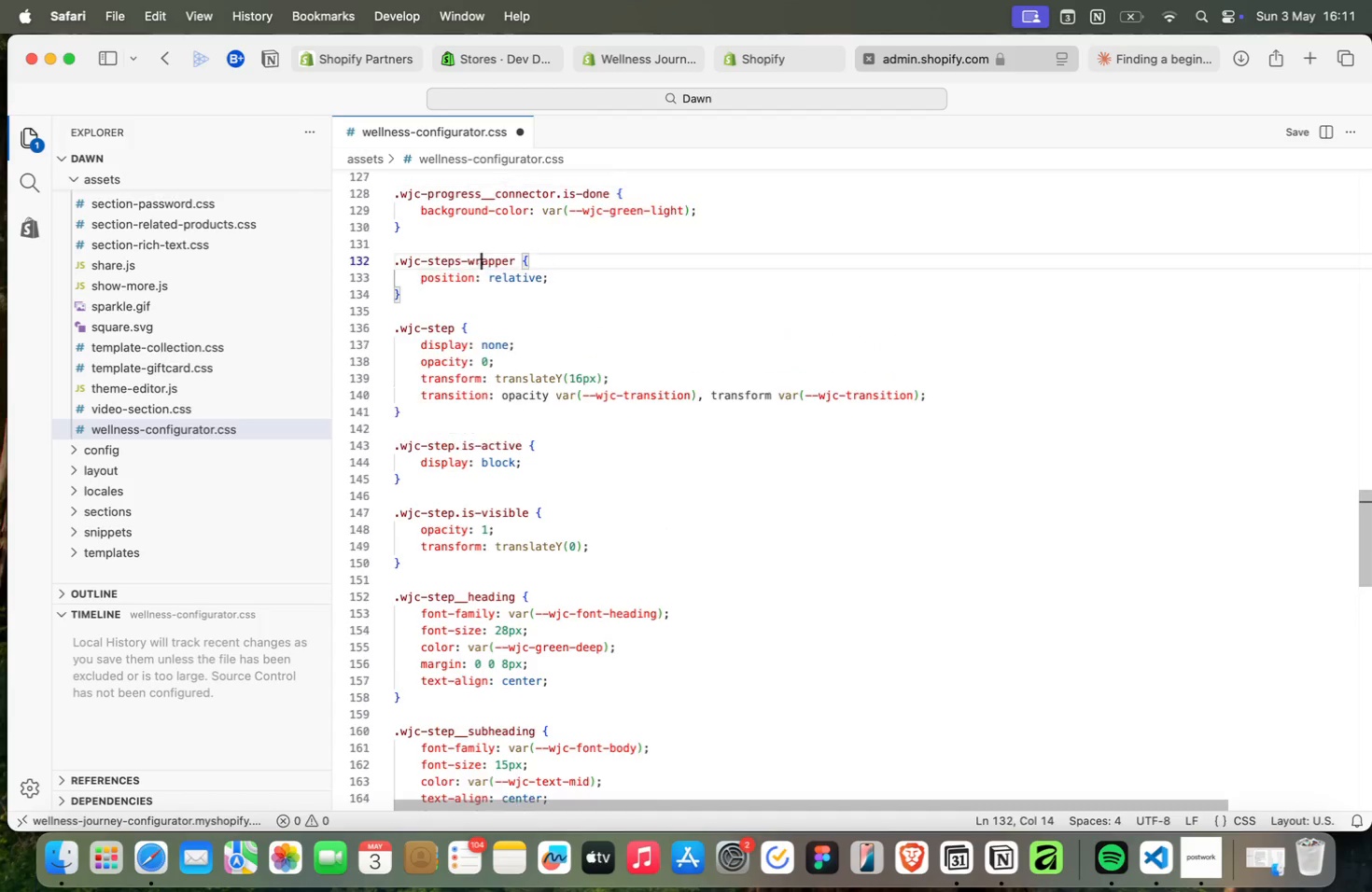 
key(ArrowUp)
 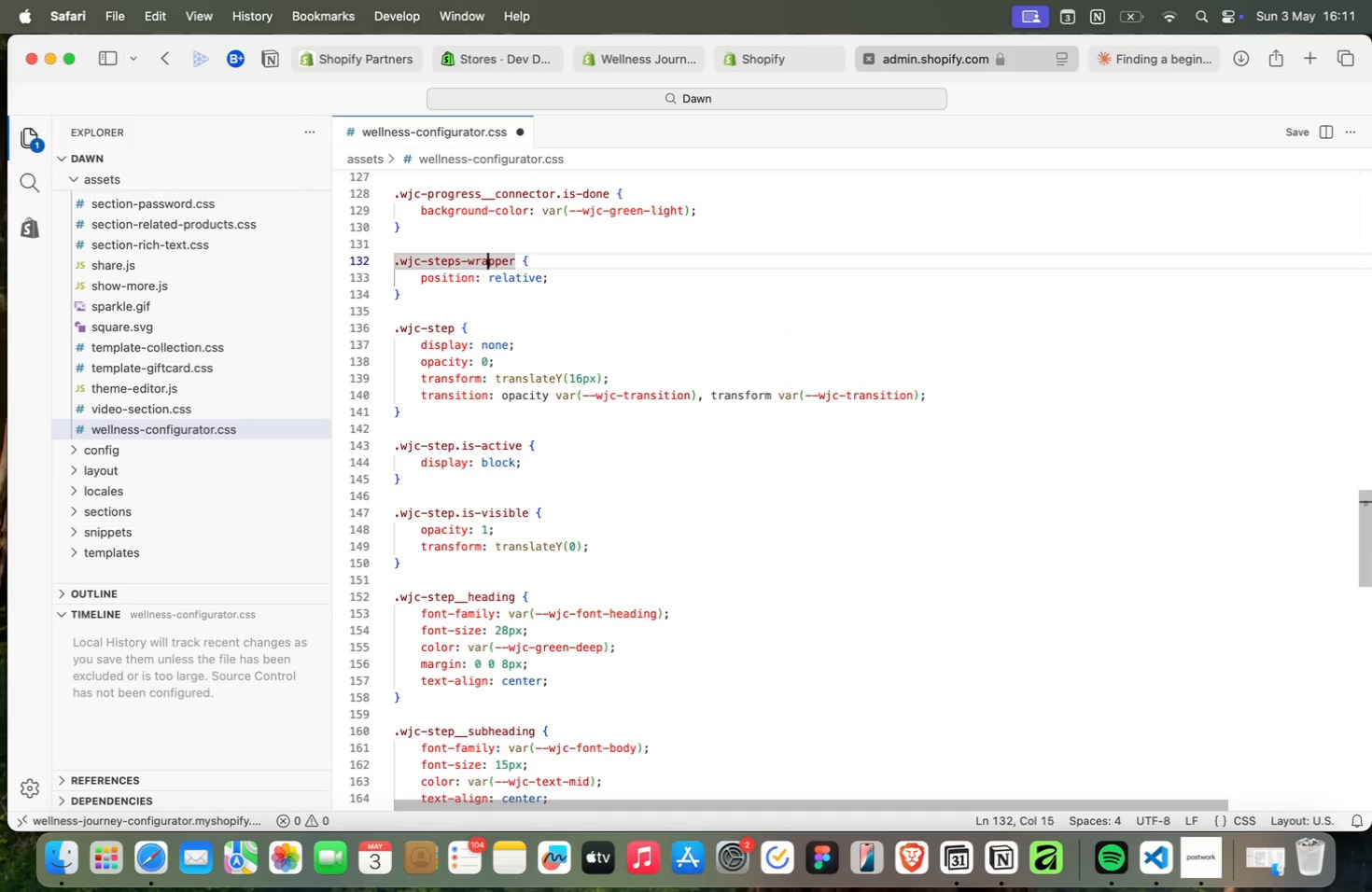 
key(ArrowRight)
 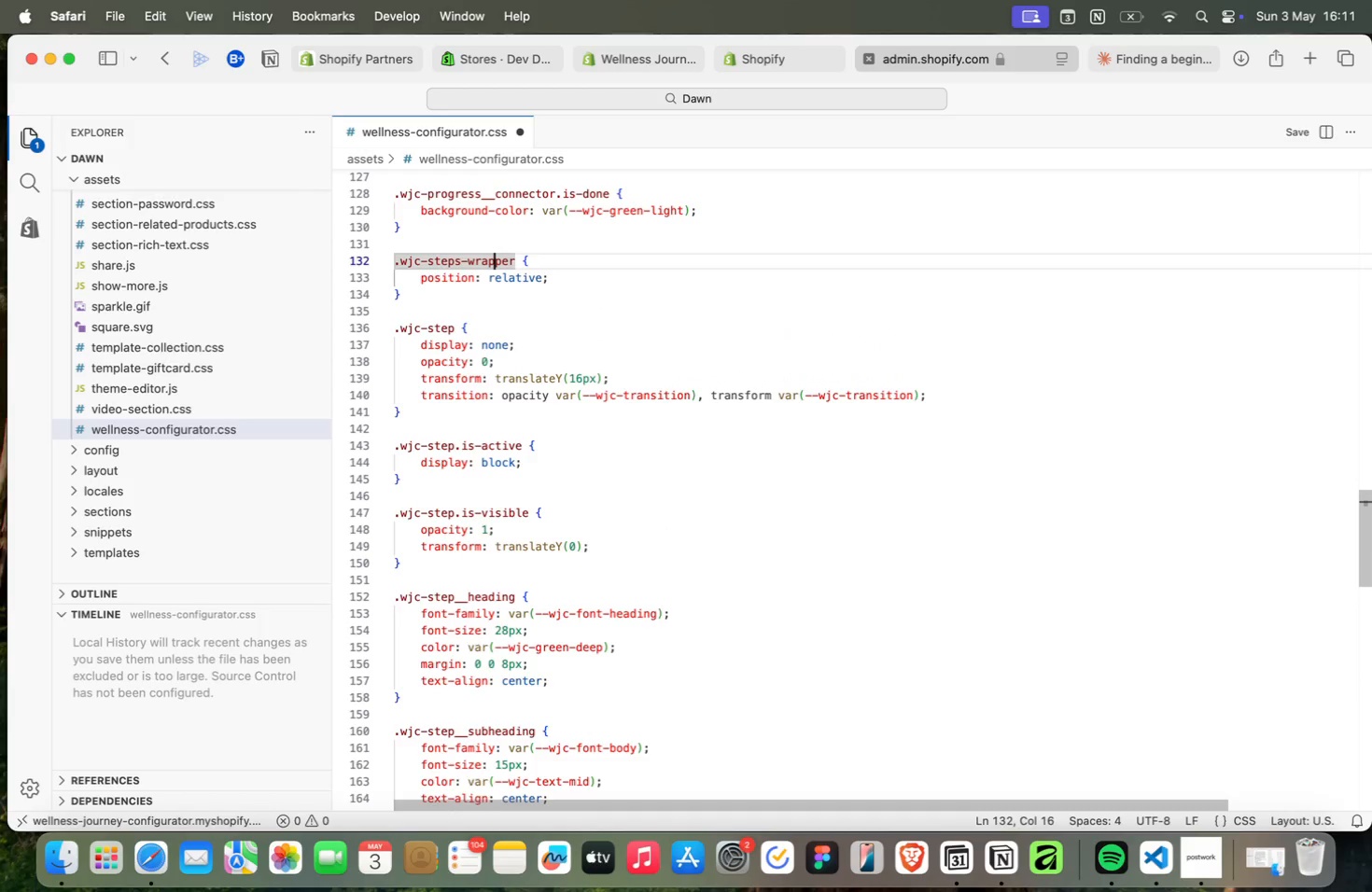 
key(ArrowRight)
 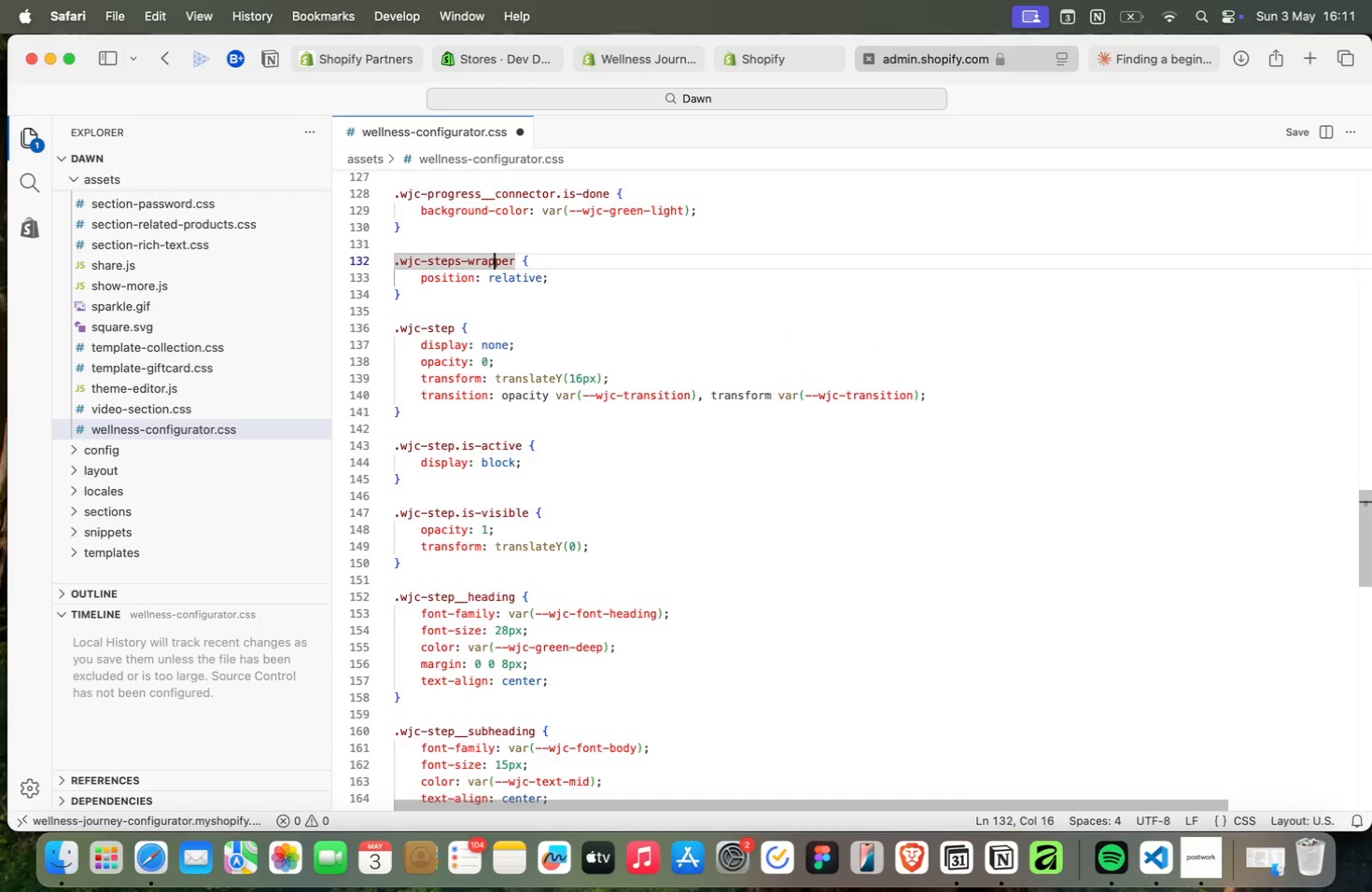 
key(ArrowRight)
 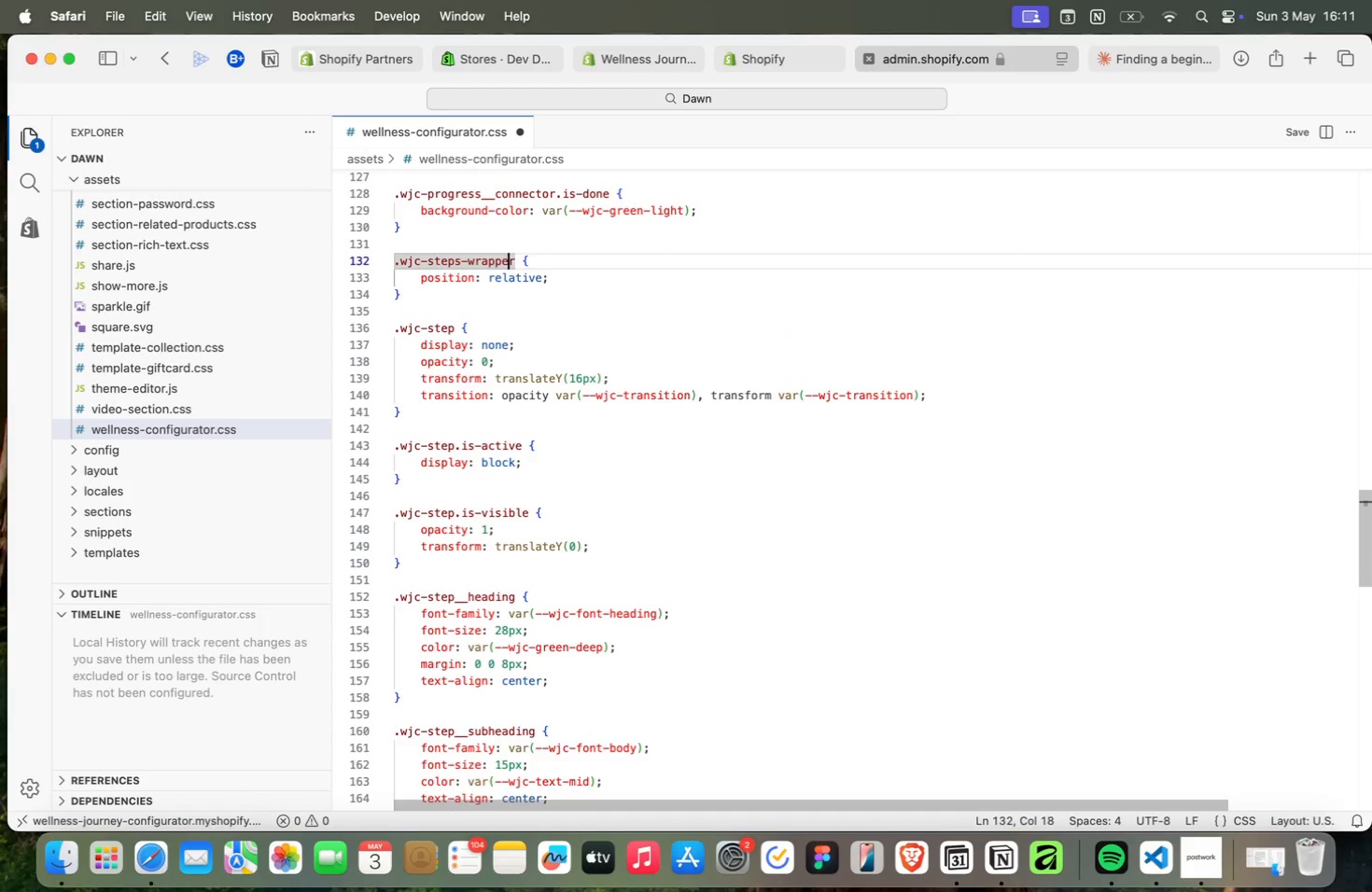 
key(ArrowRight)
 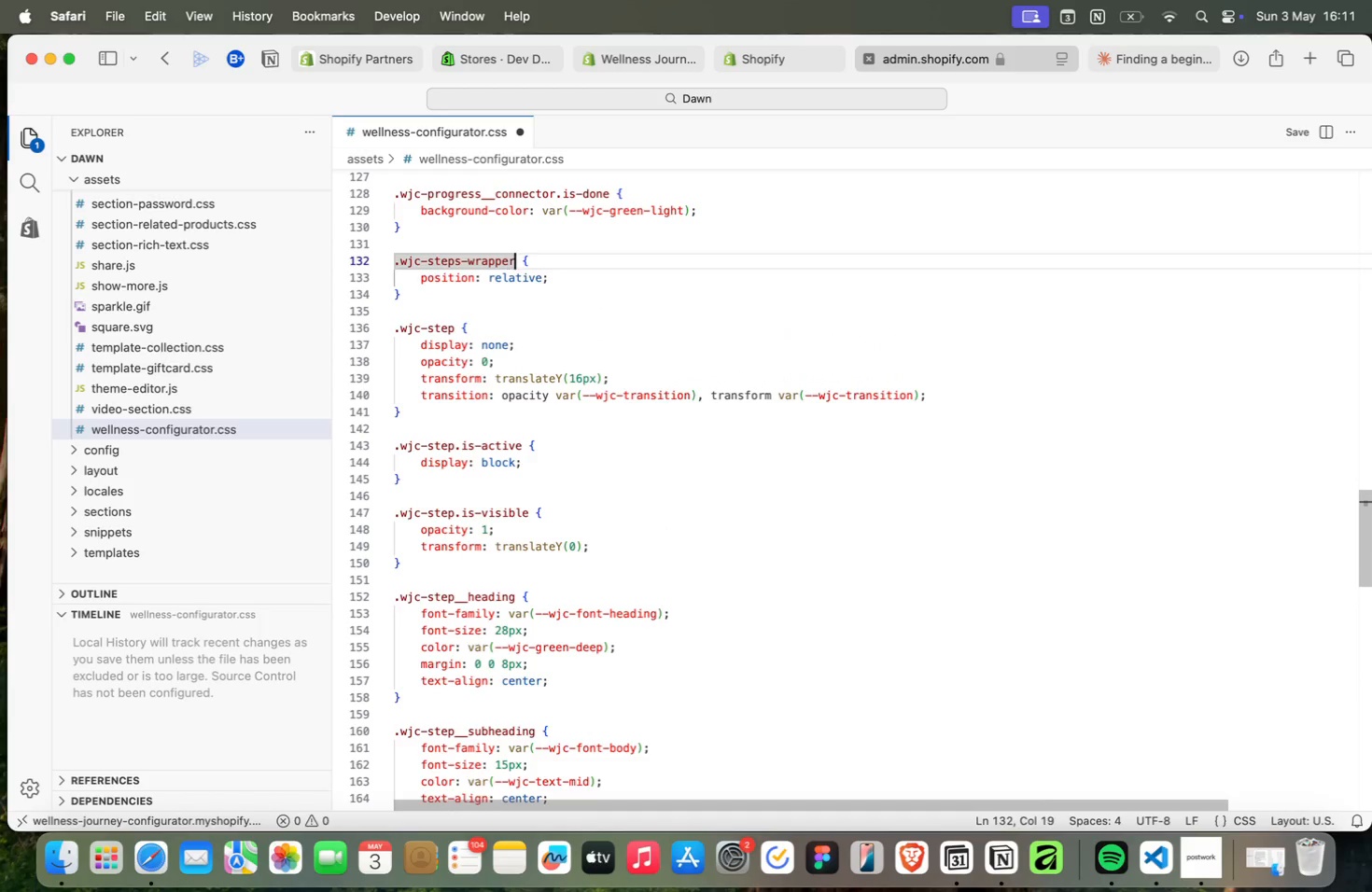 
key(ArrowRight)
 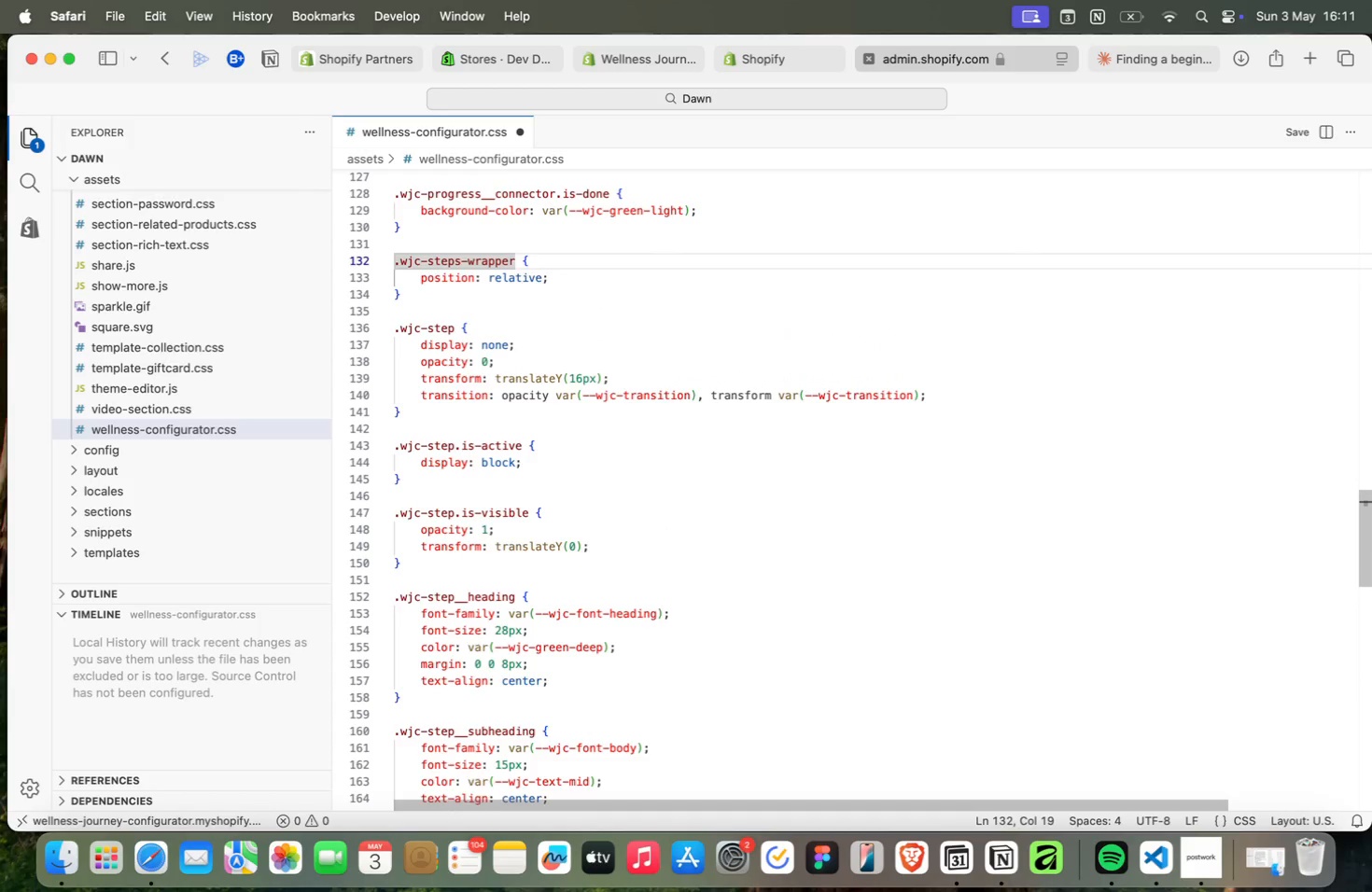 
key(ArrowRight)
 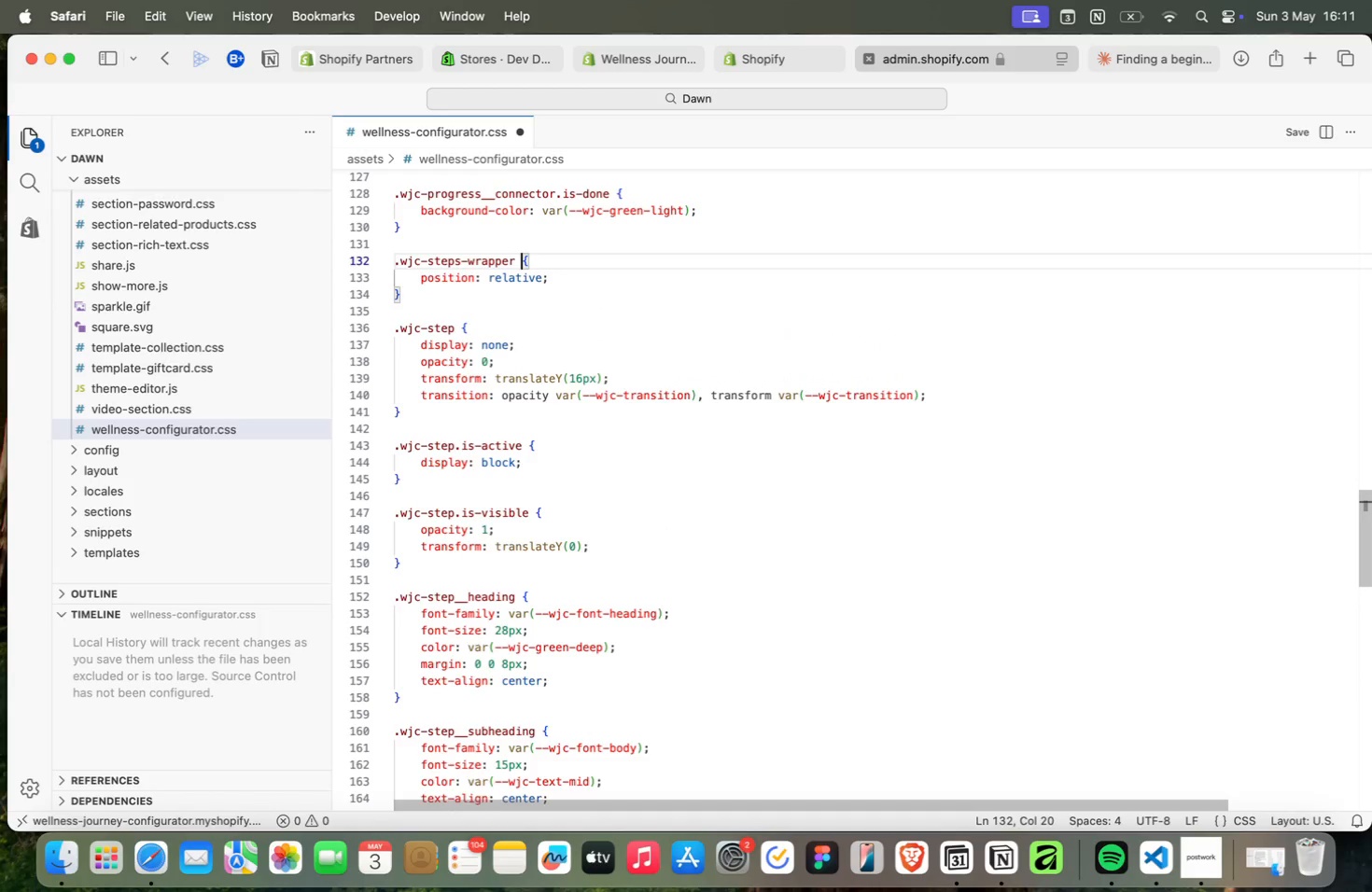 
key(ArrowRight)
 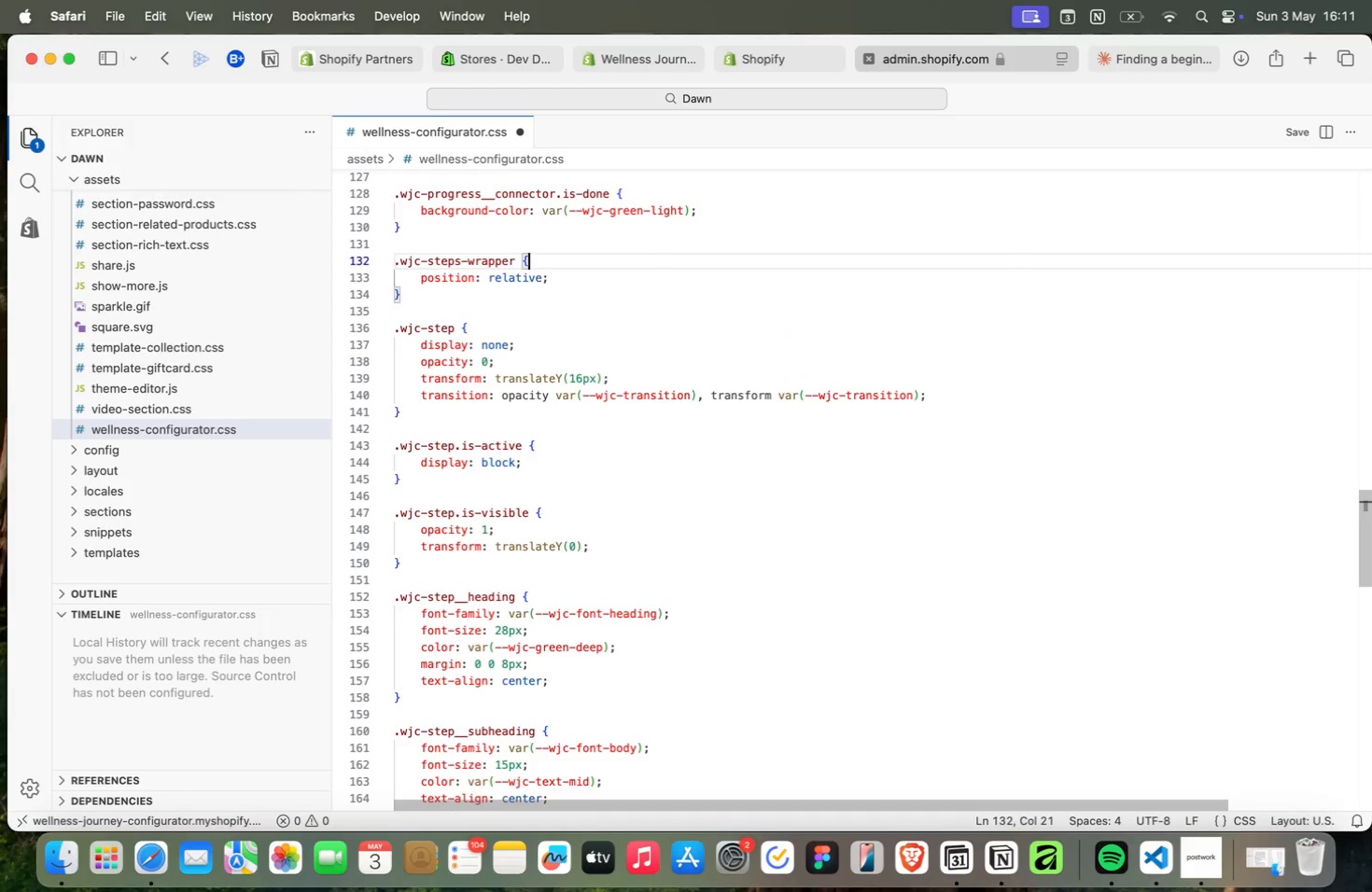 
key(ArrowUp)
 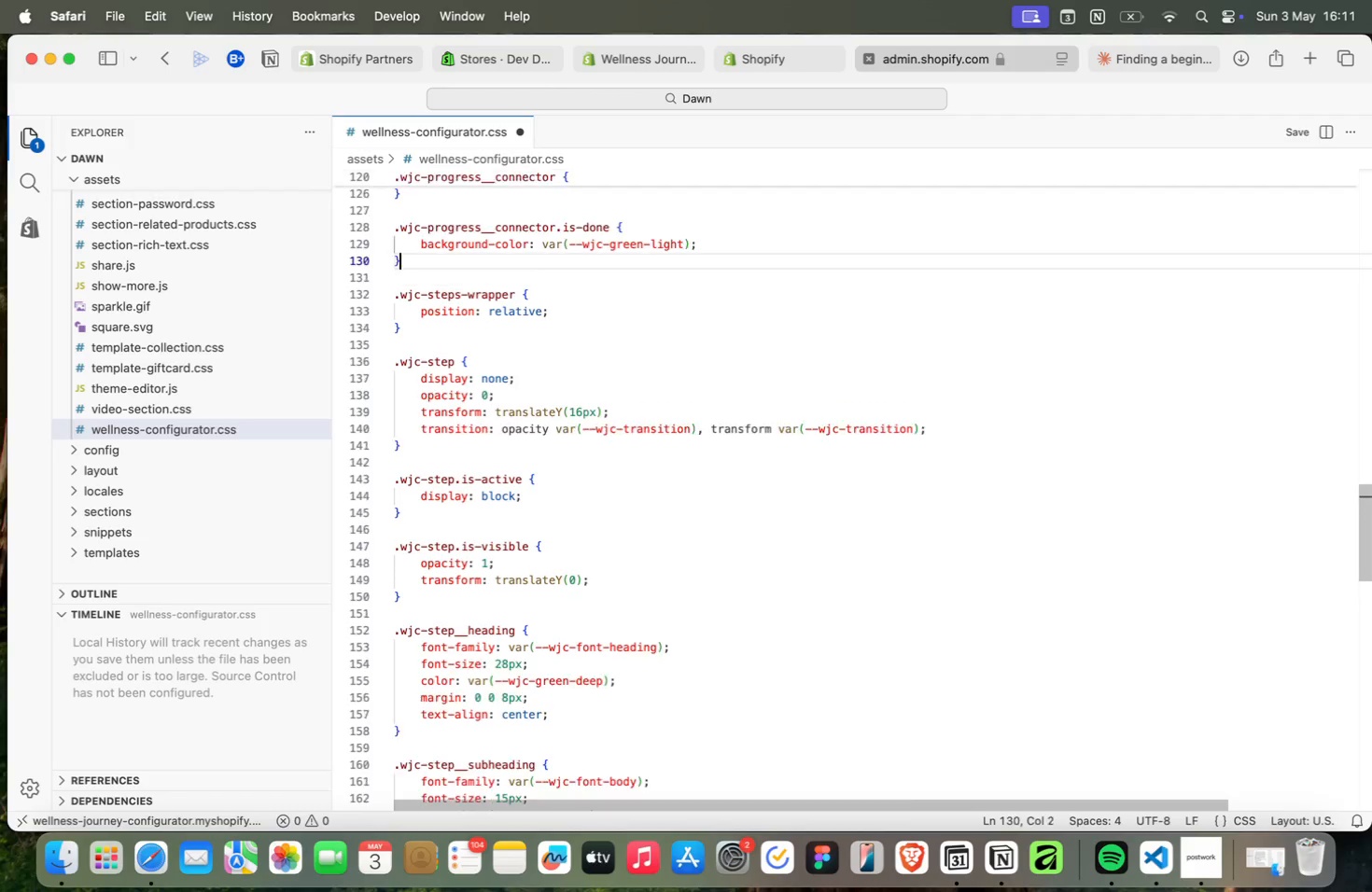 
key(ArrowUp)
 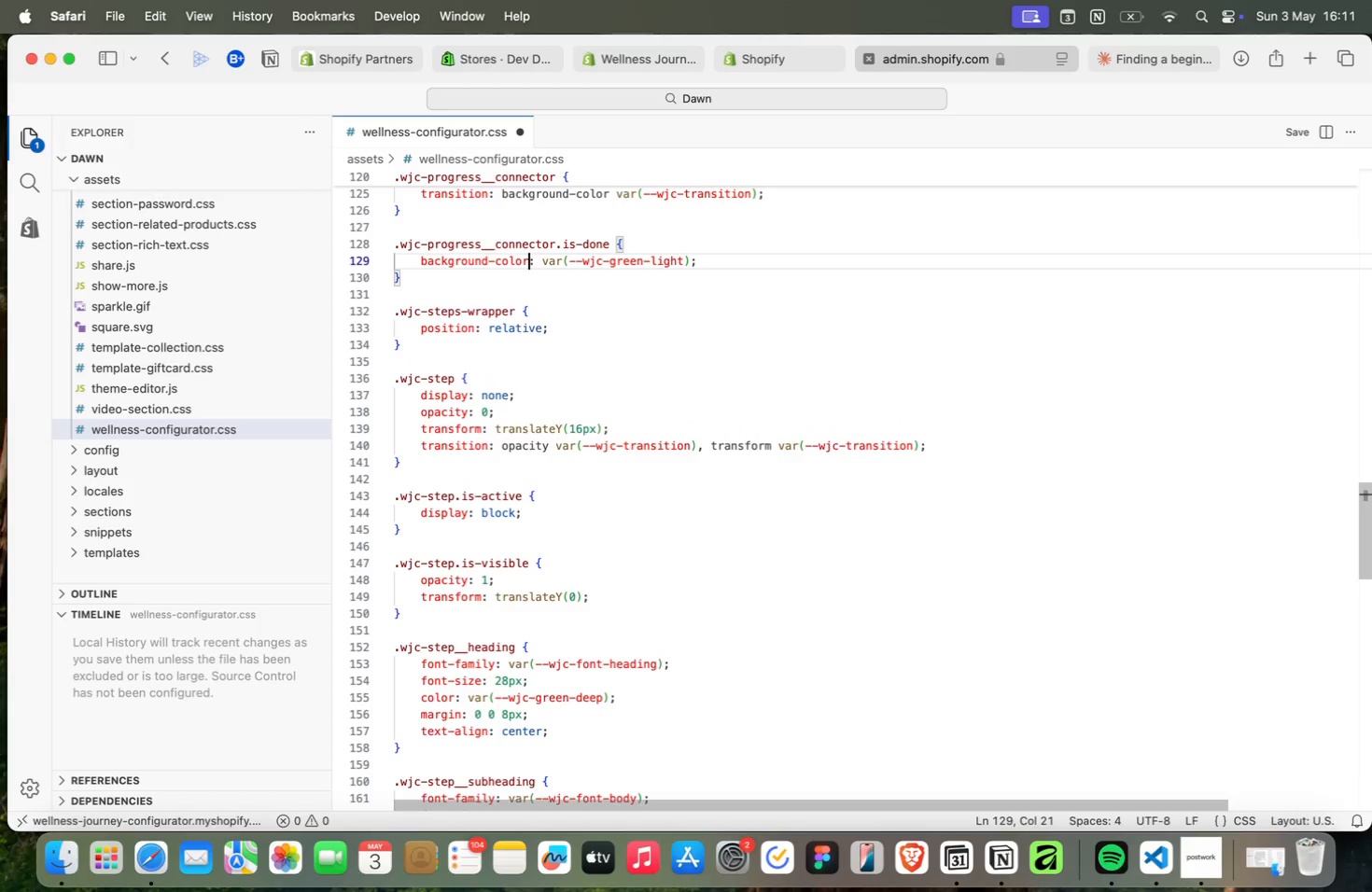 
key(ArrowUp)
 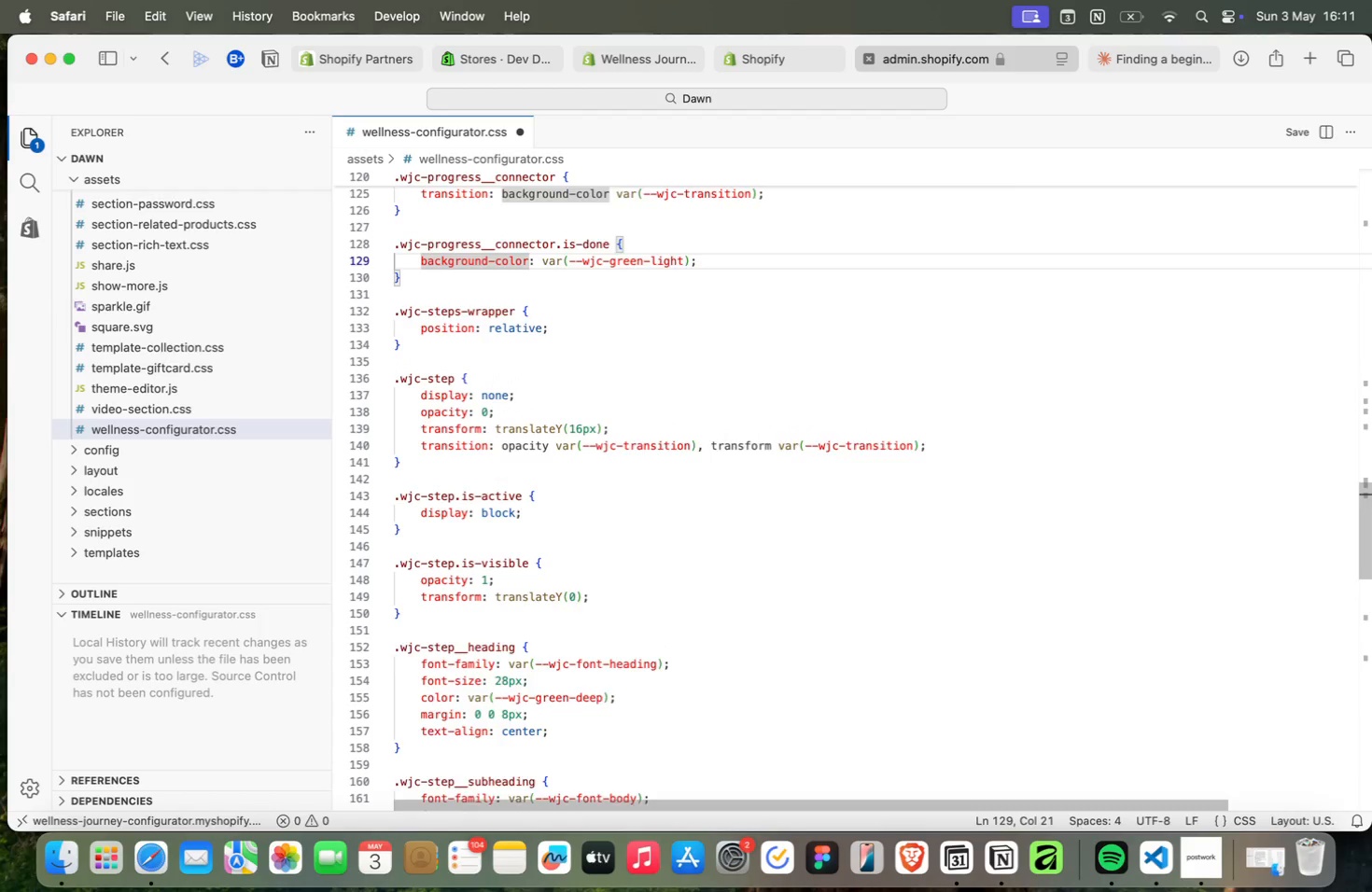 
key(ArrowUp)
 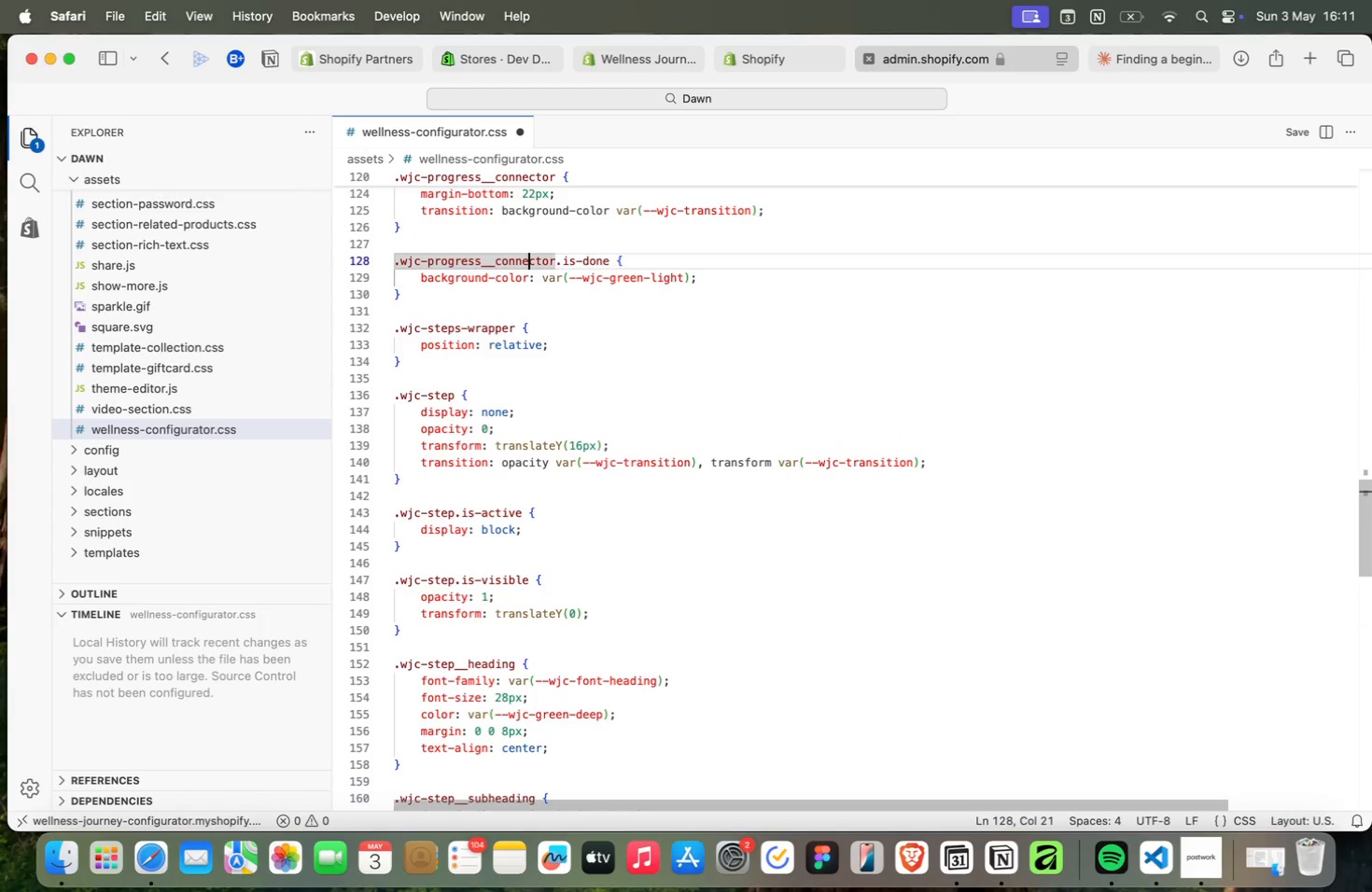 
key(ArrowUp)
 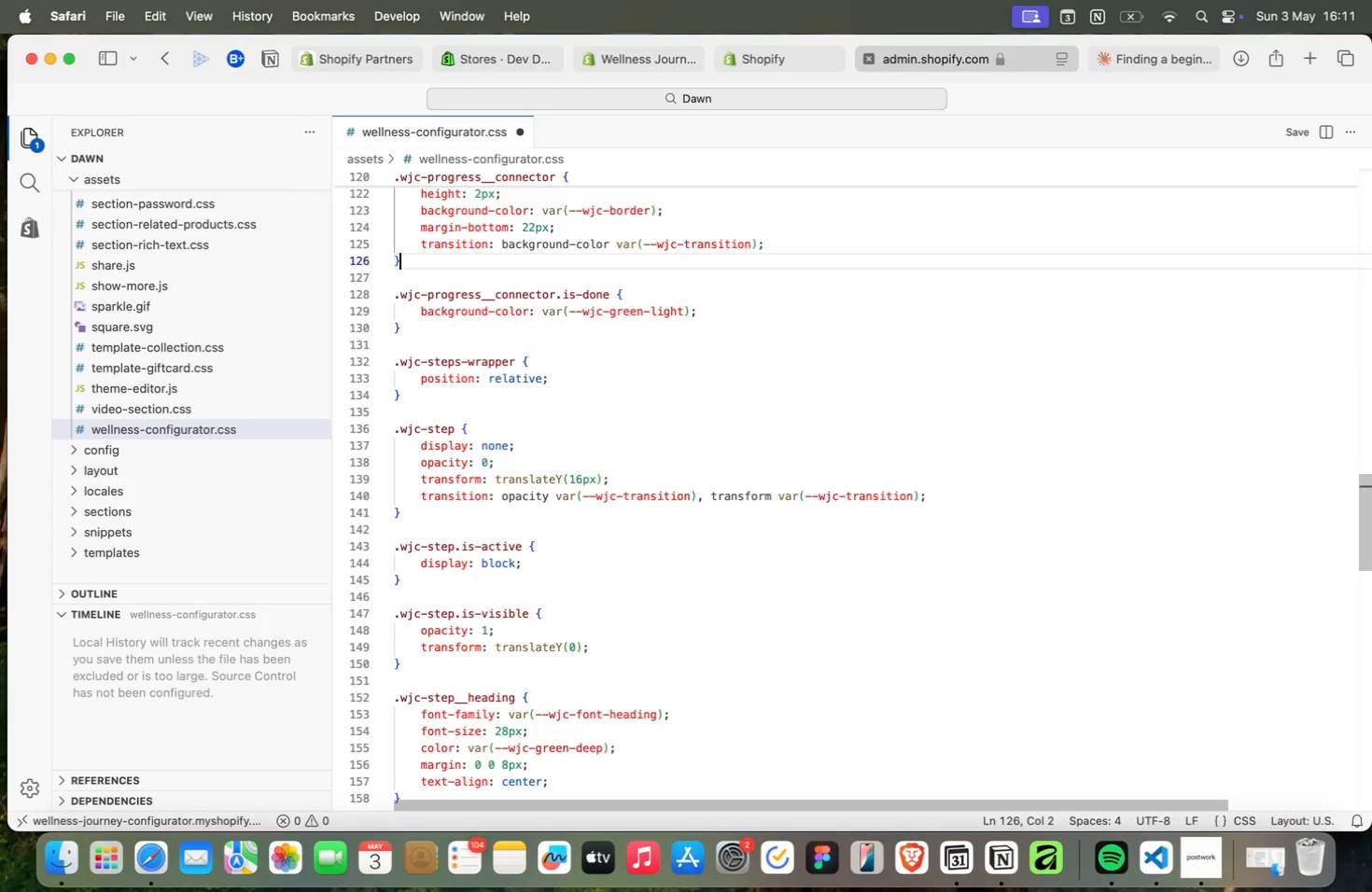 
key(ArrowUp)
 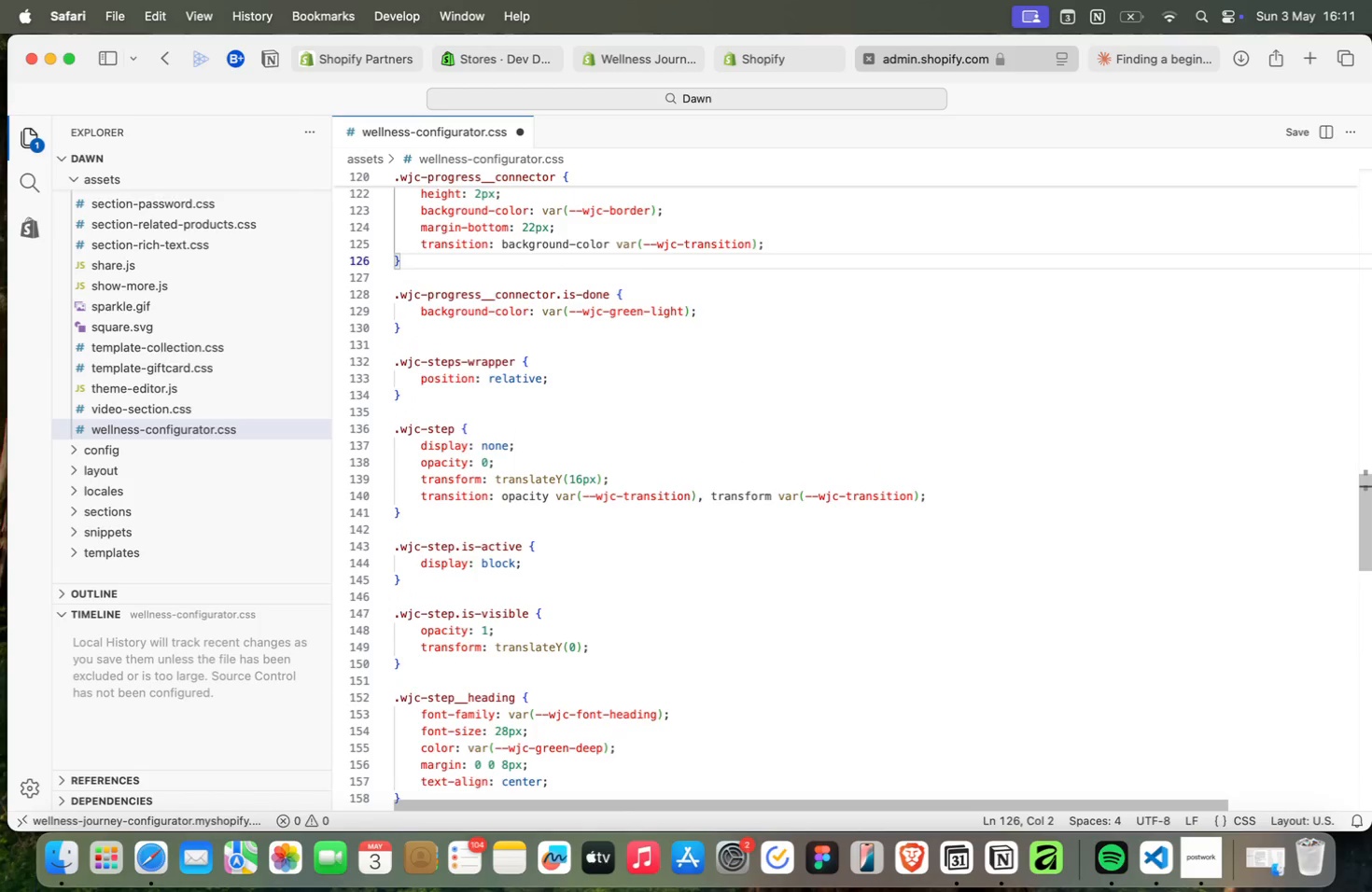 
key(ArrowUp)
 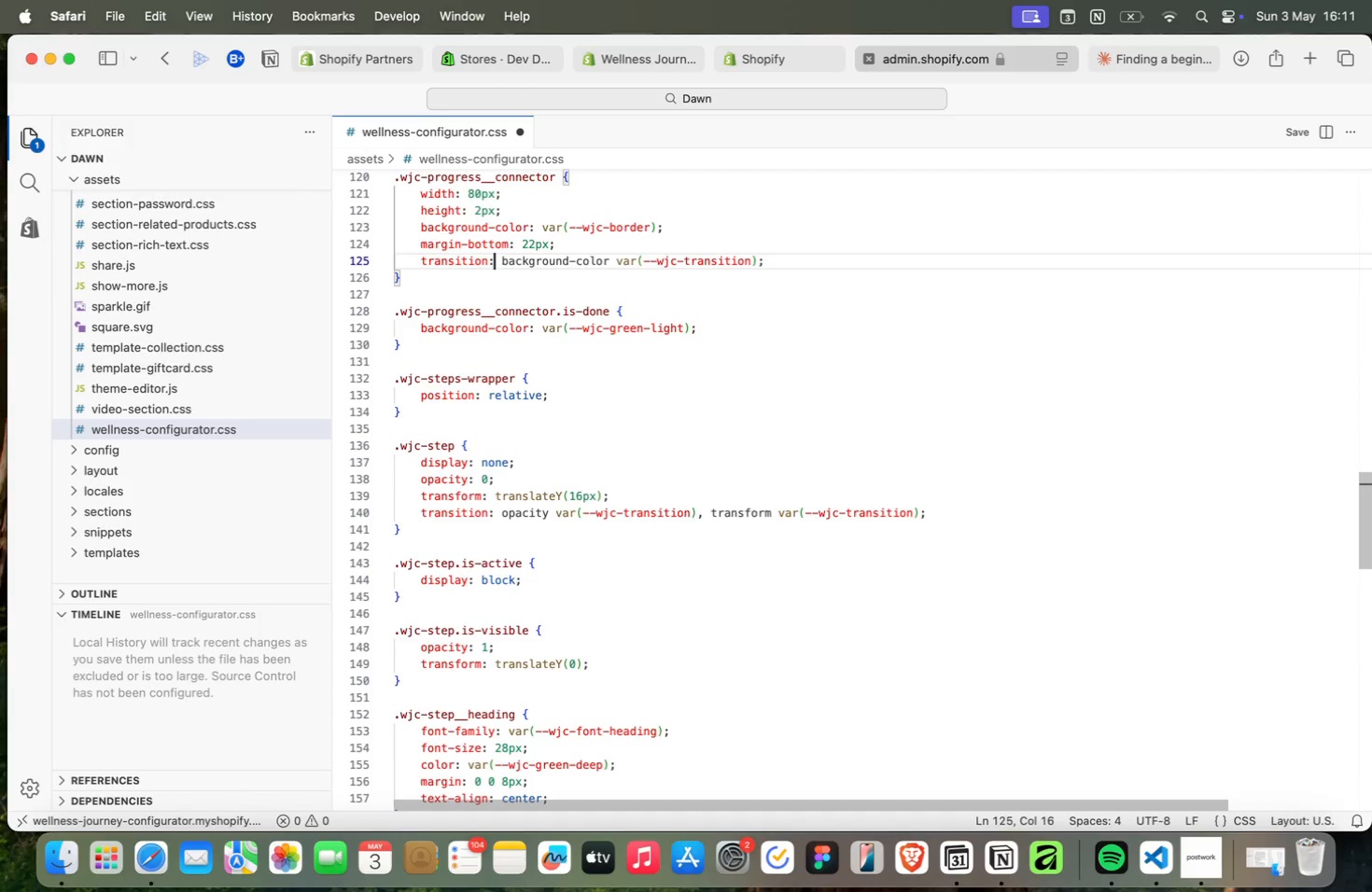 
hold_key(key=ArrowLeft, duration=0.82)
 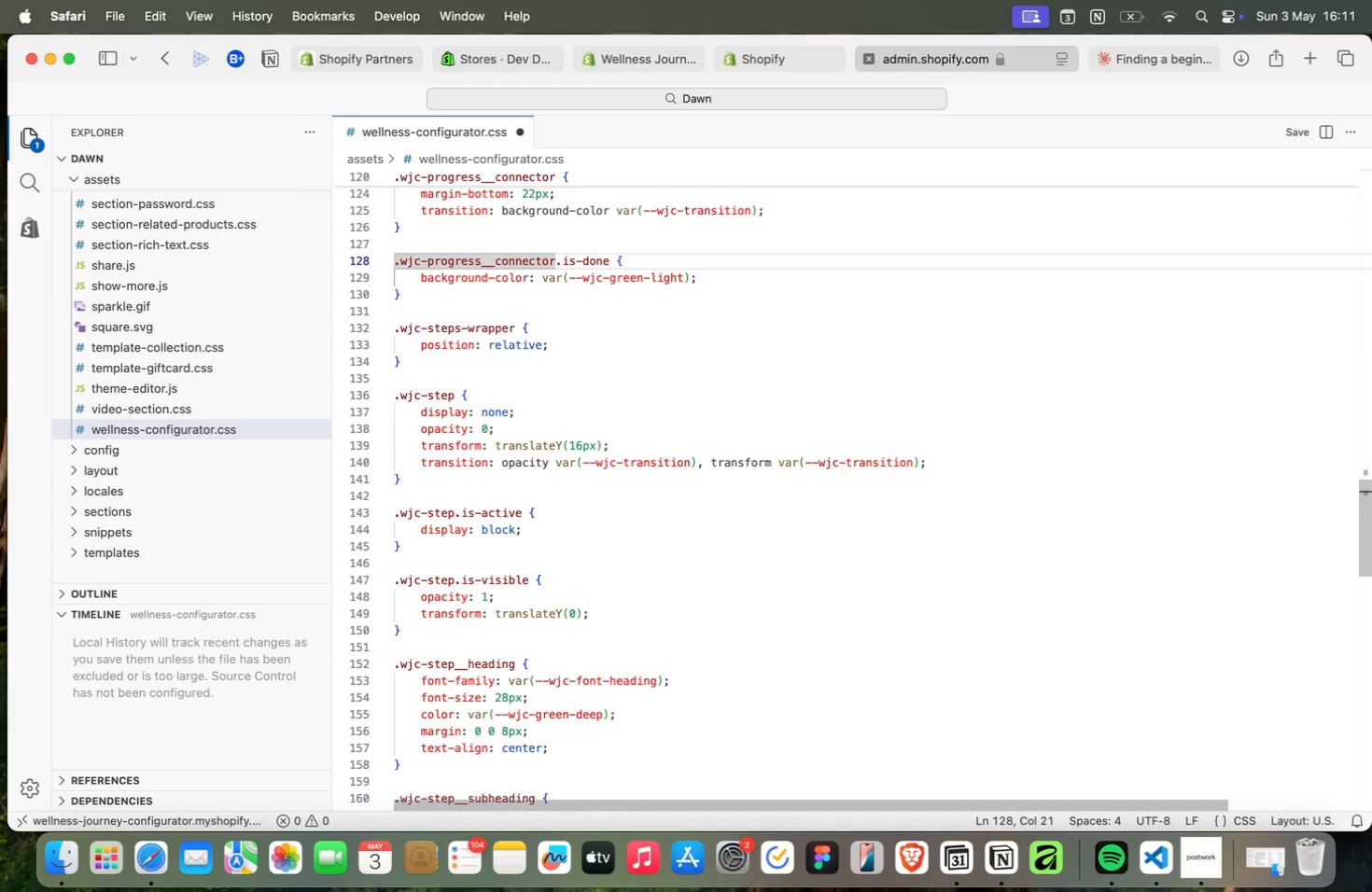 
key(ArrowUp)
 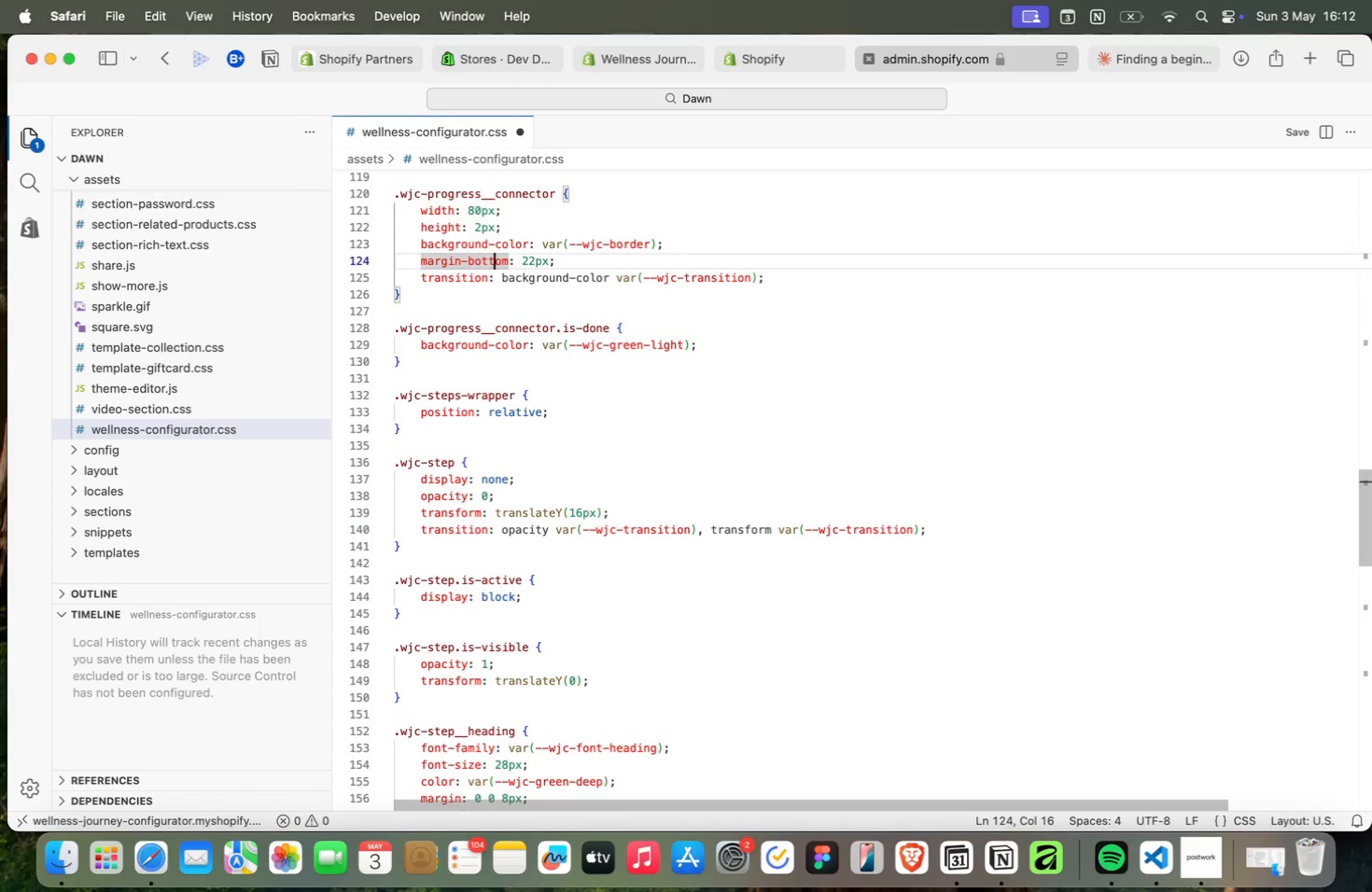 
key(ArrowRight)
 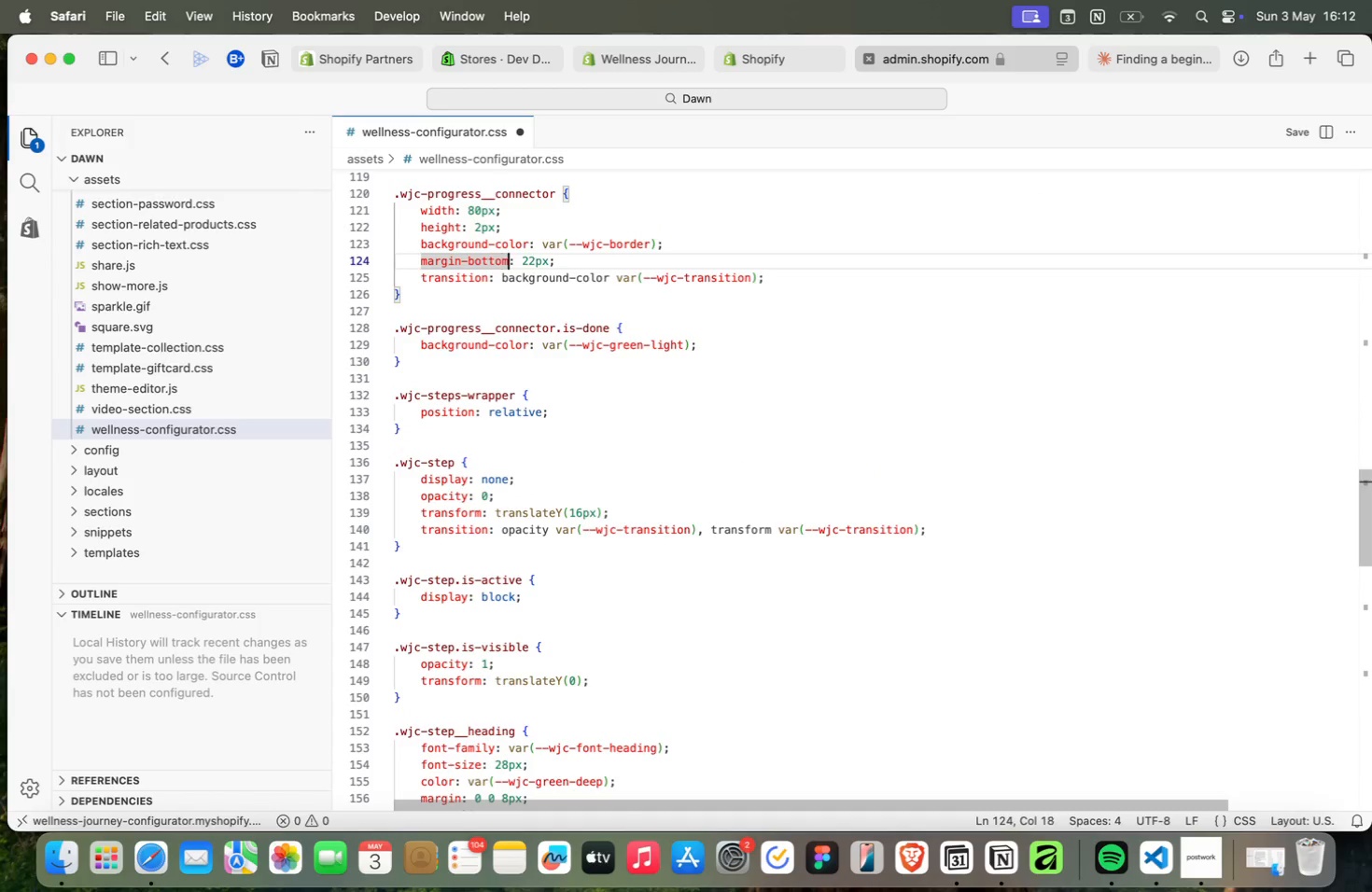 
key(ArrowRight)
 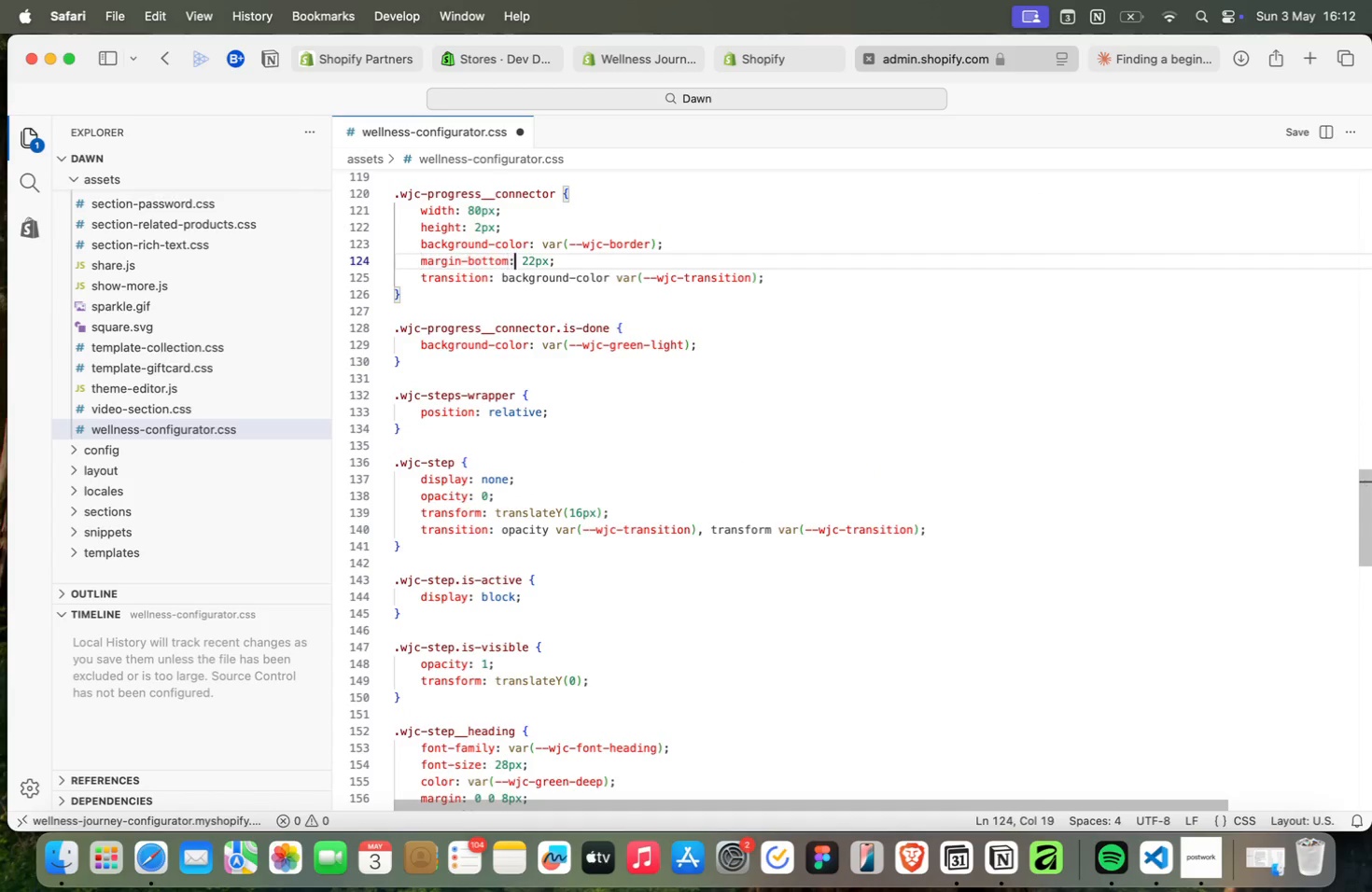 
key(ArrowRight)
 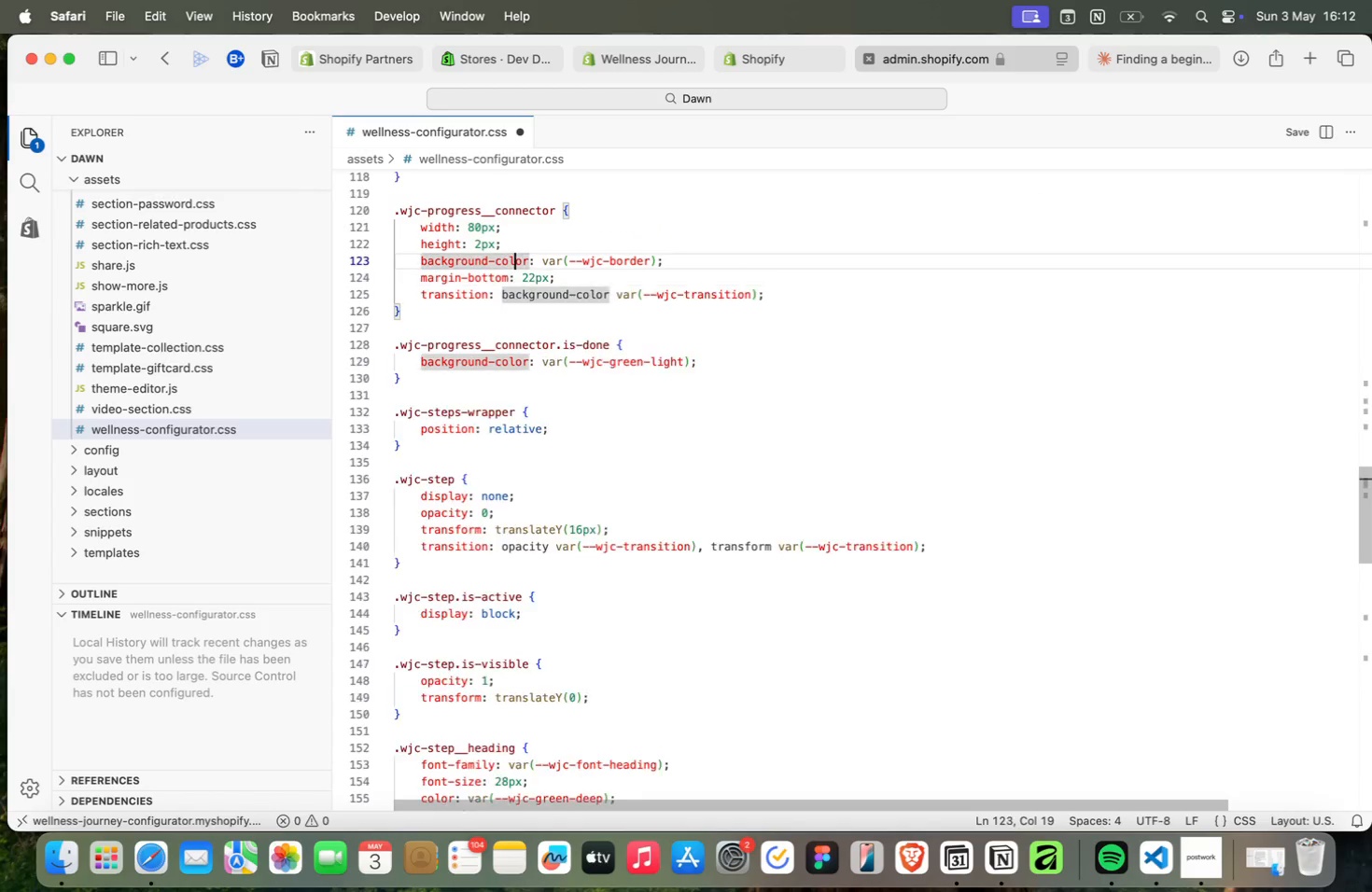 
key(ArrowUp)
 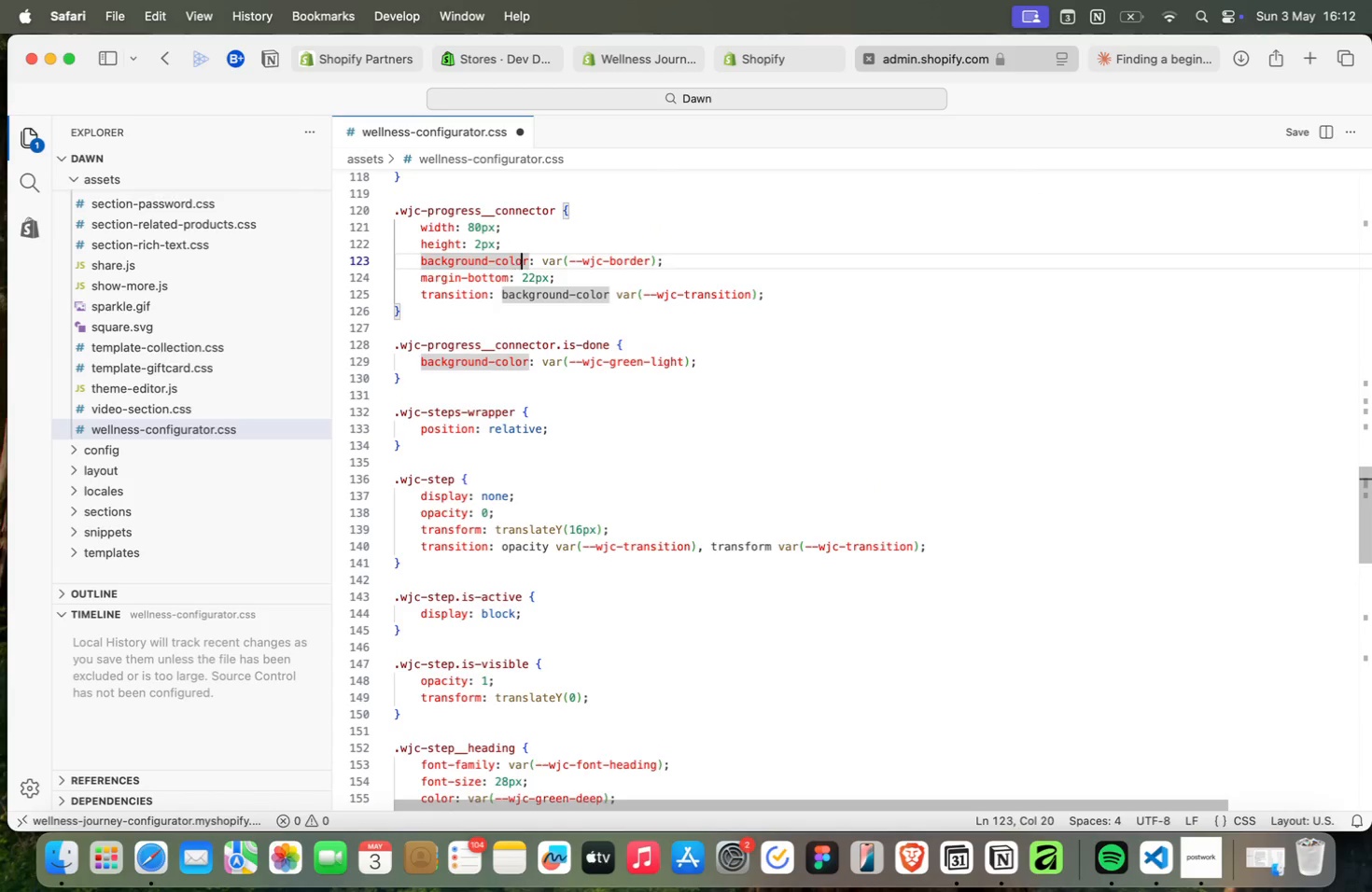 
key(ArrowRight)
 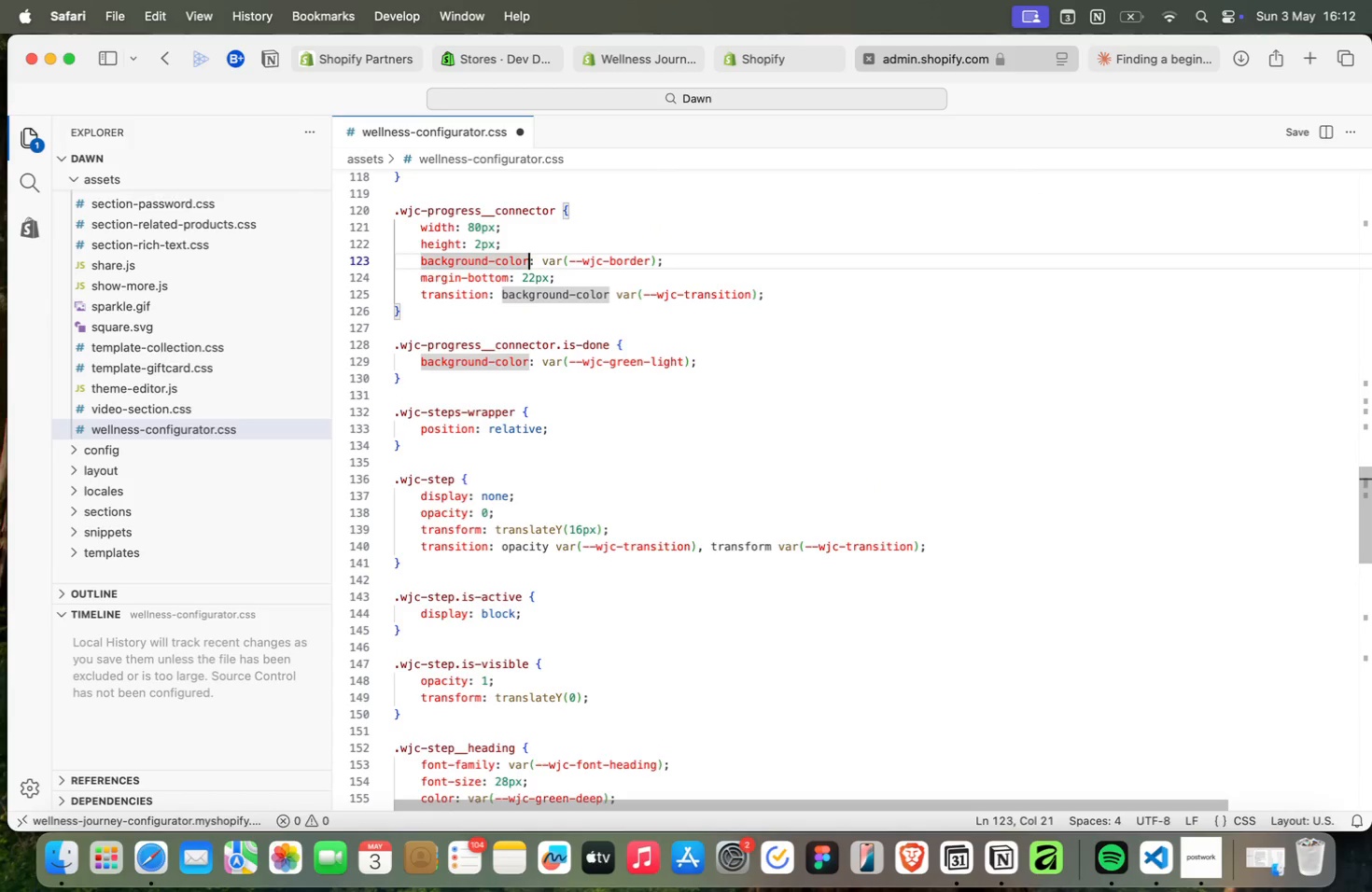 
key(ArrowRight)
 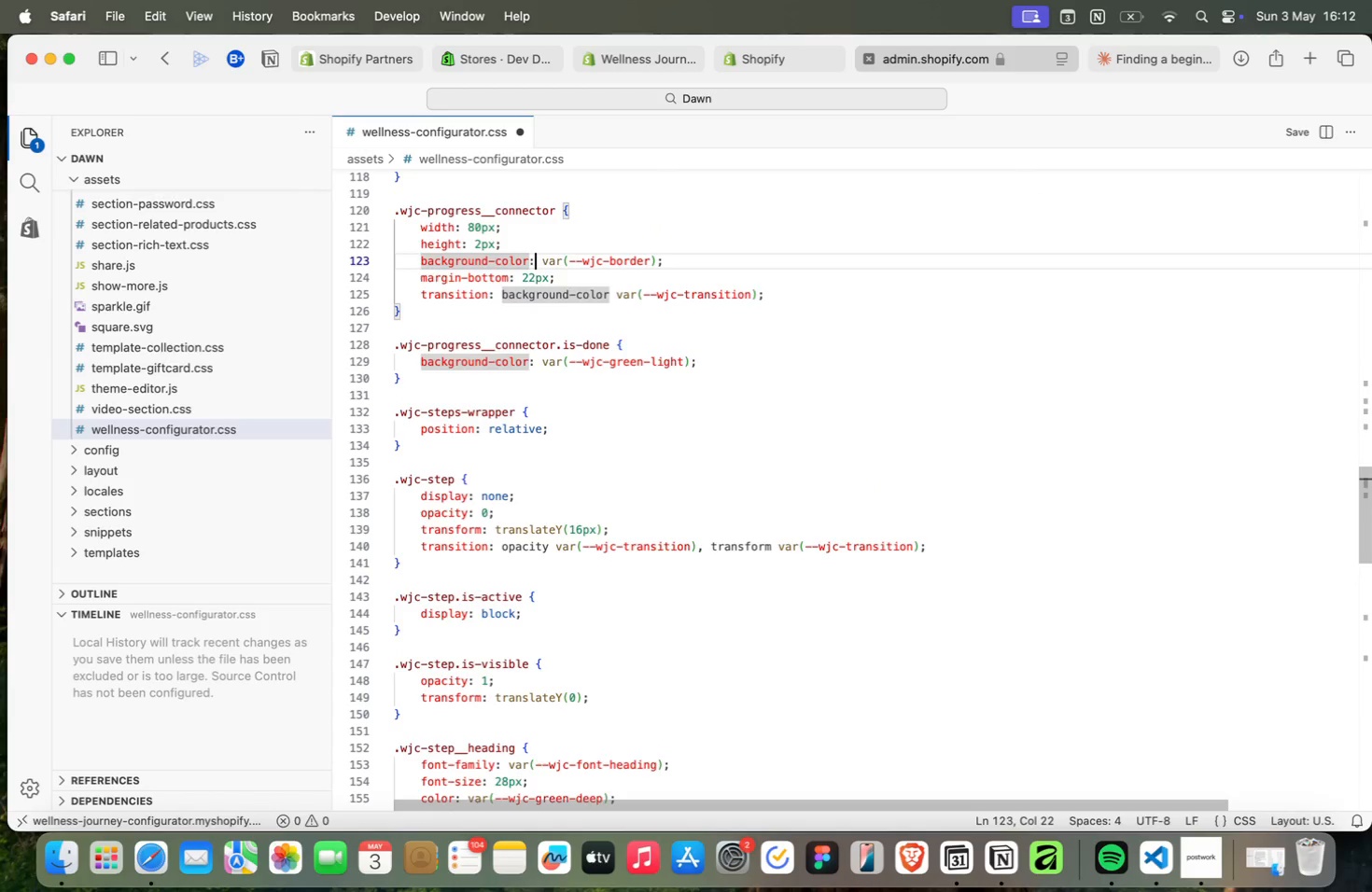 
key(ArrowRight)
 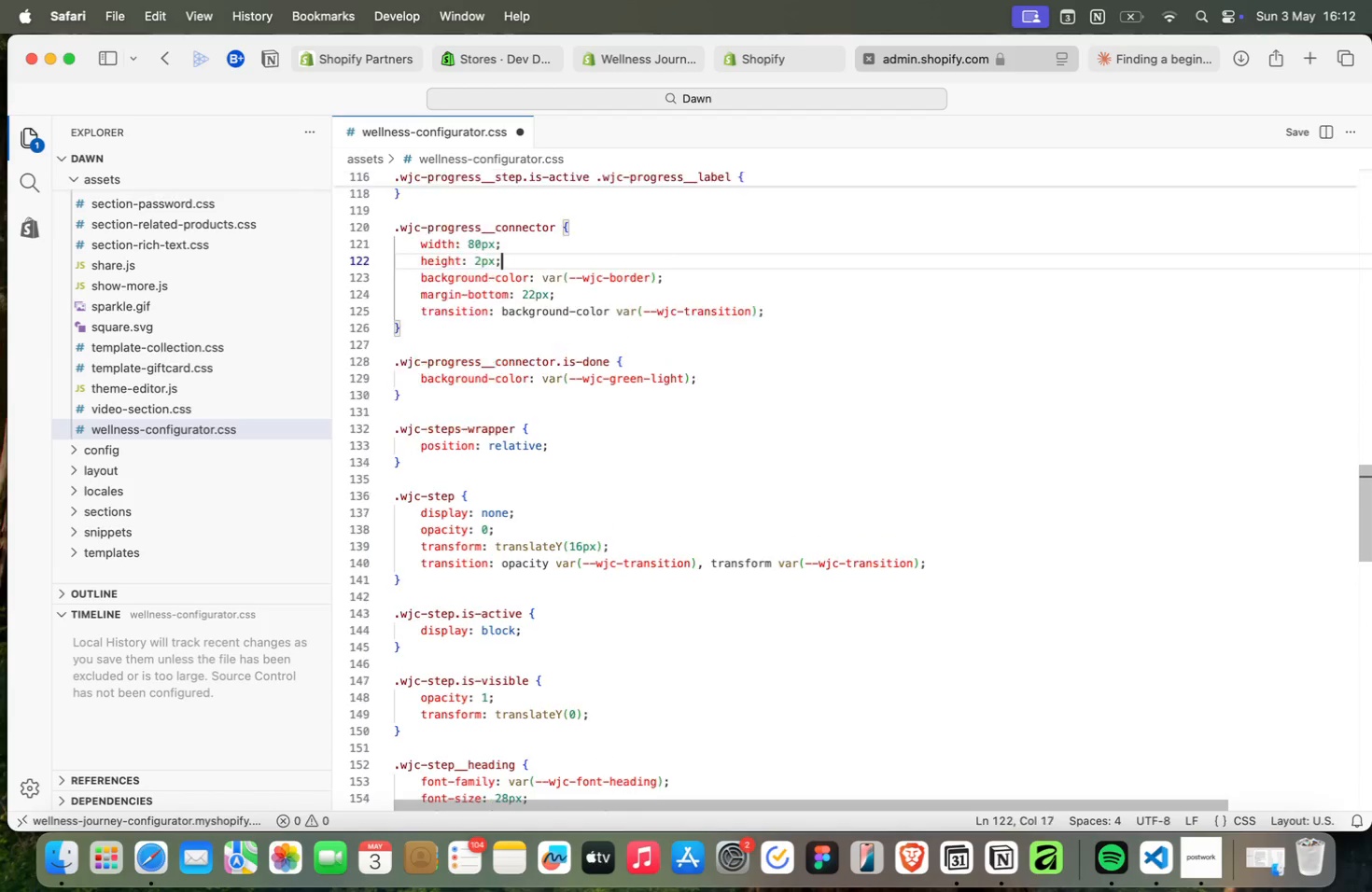 
key(ArrowUp)
 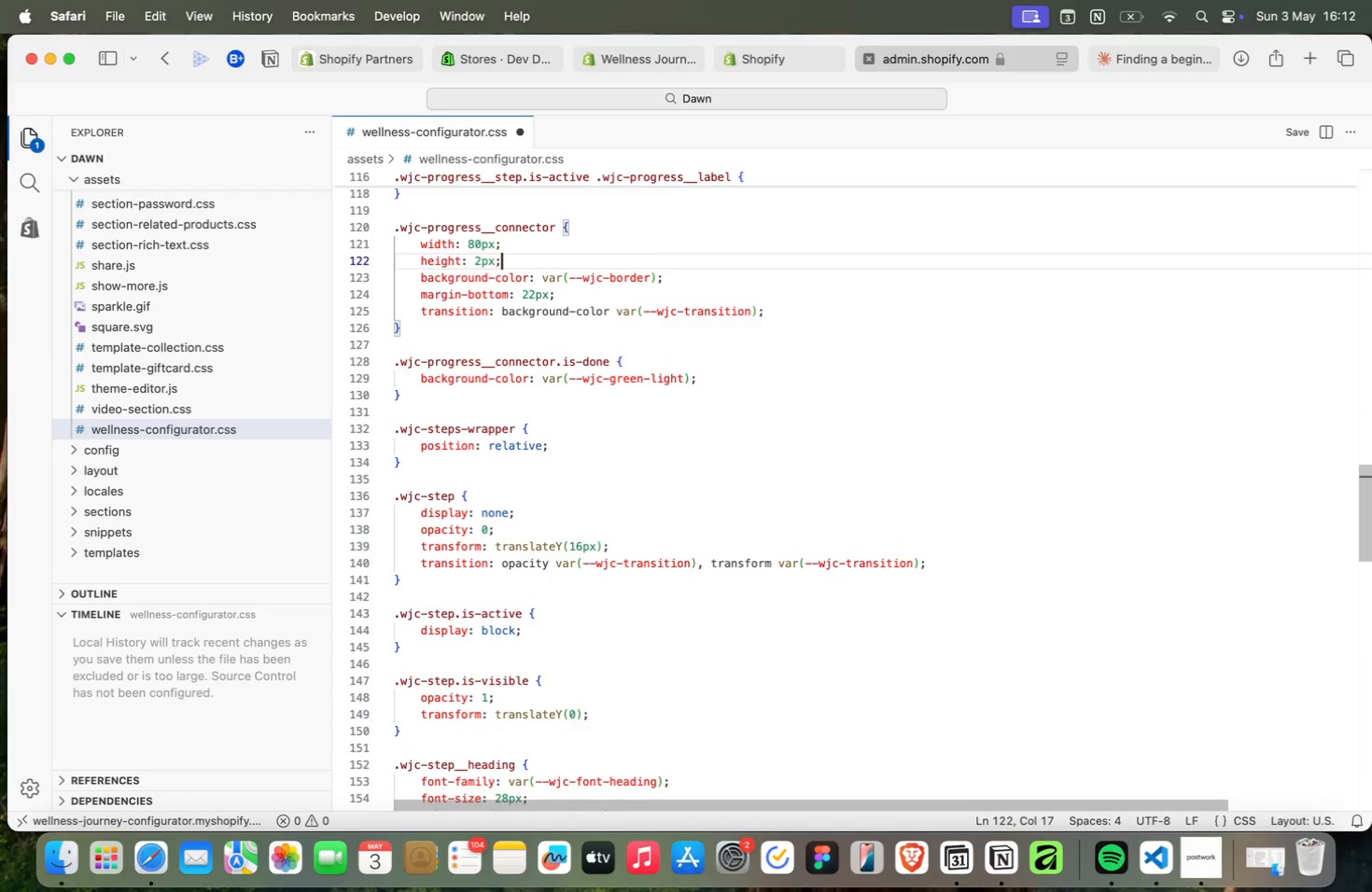 
key(ArrowLeft)
 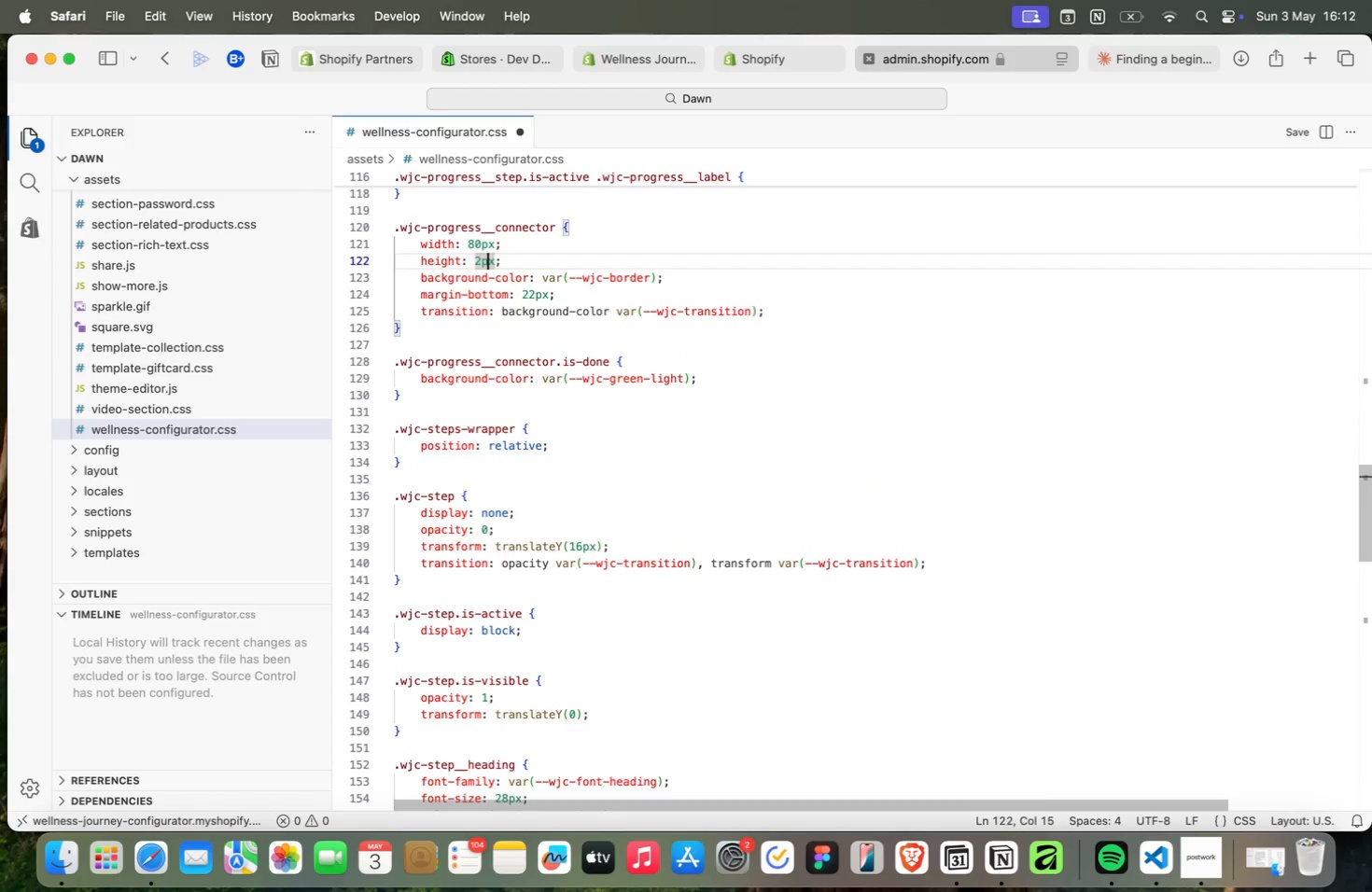 
key(ArrowLeft)